 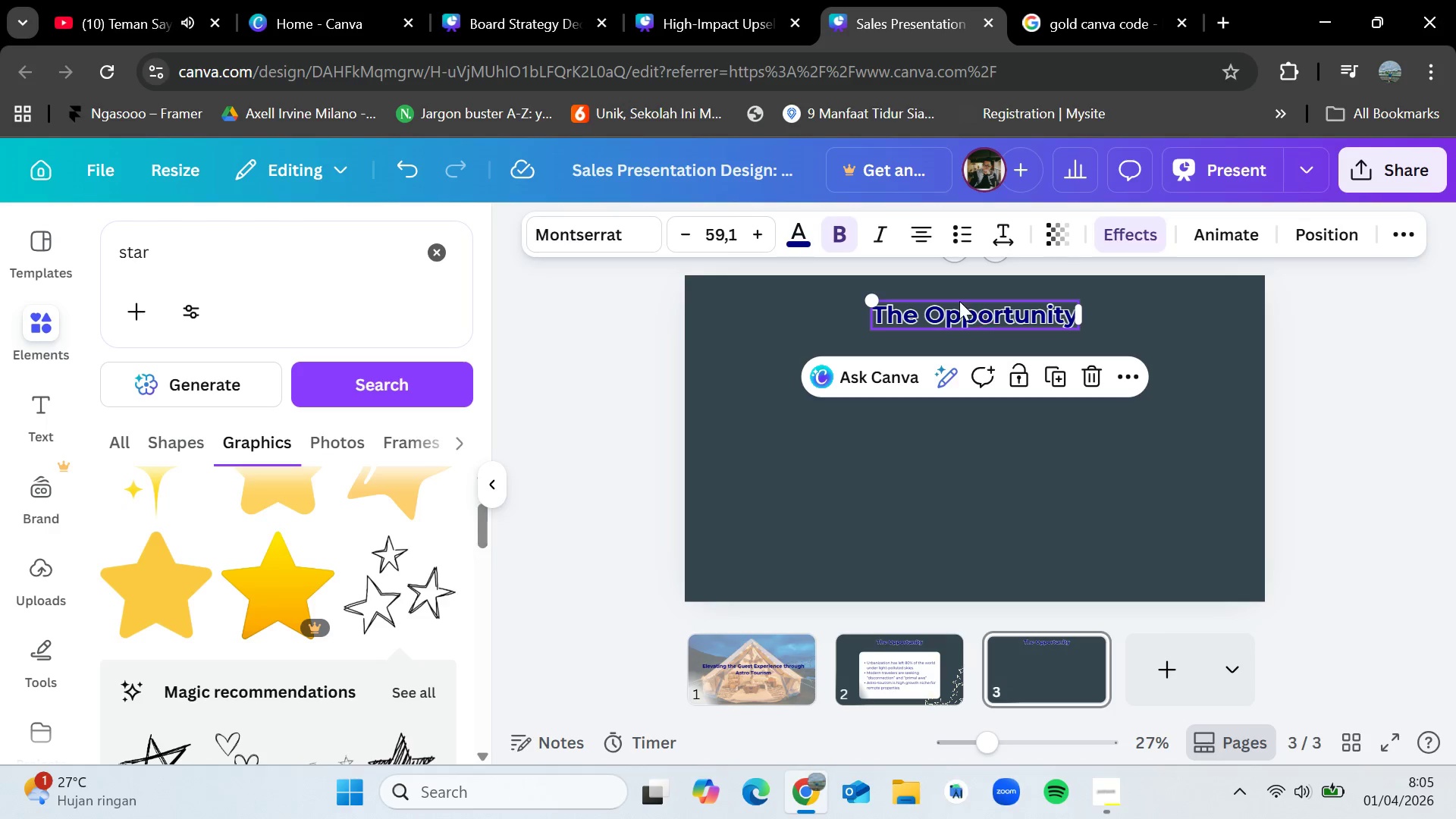 
left_click([792, 240])
 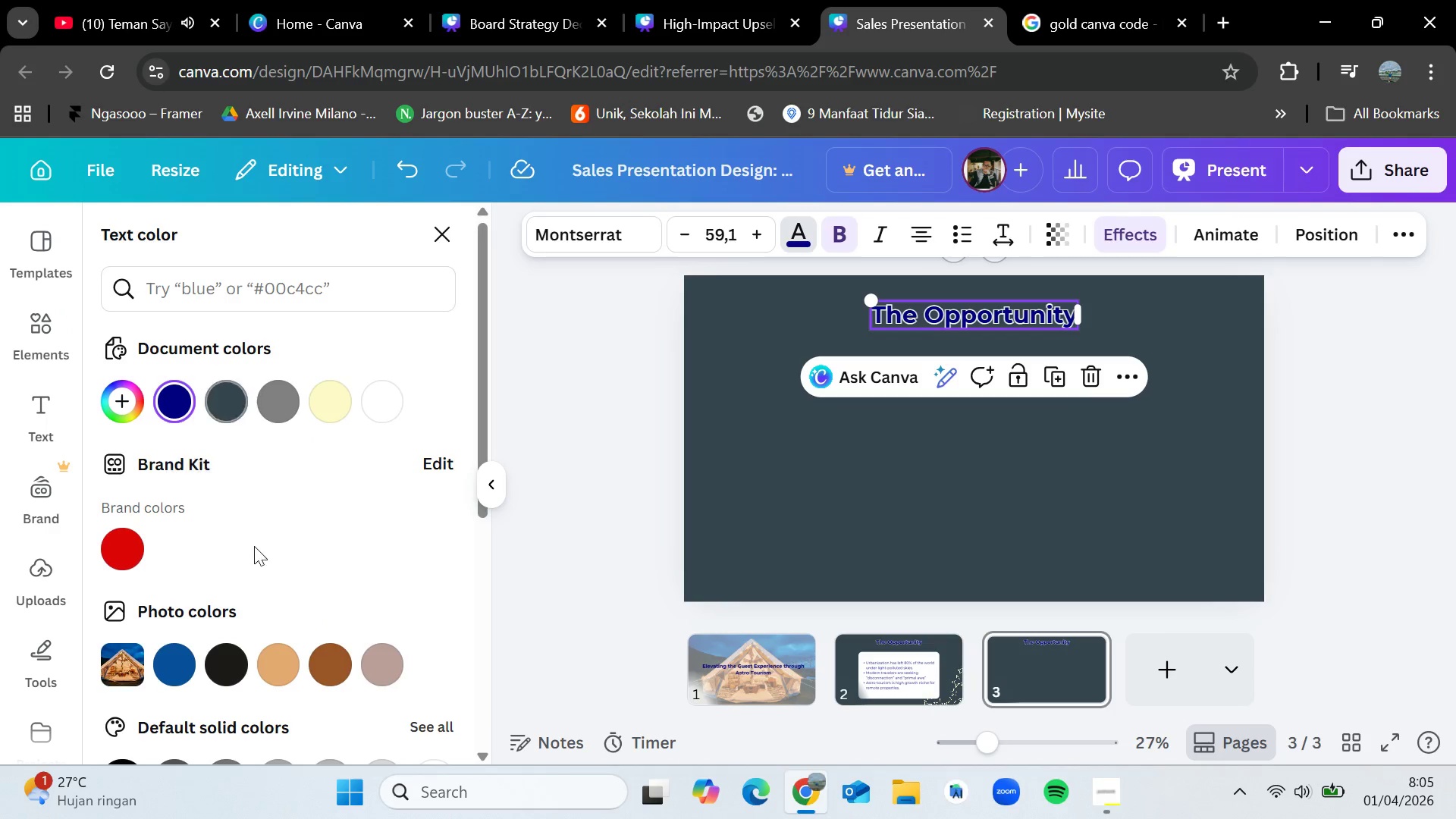 
scroll: coordinate [301, 514], scroll_direction: down, amount: 3.0
 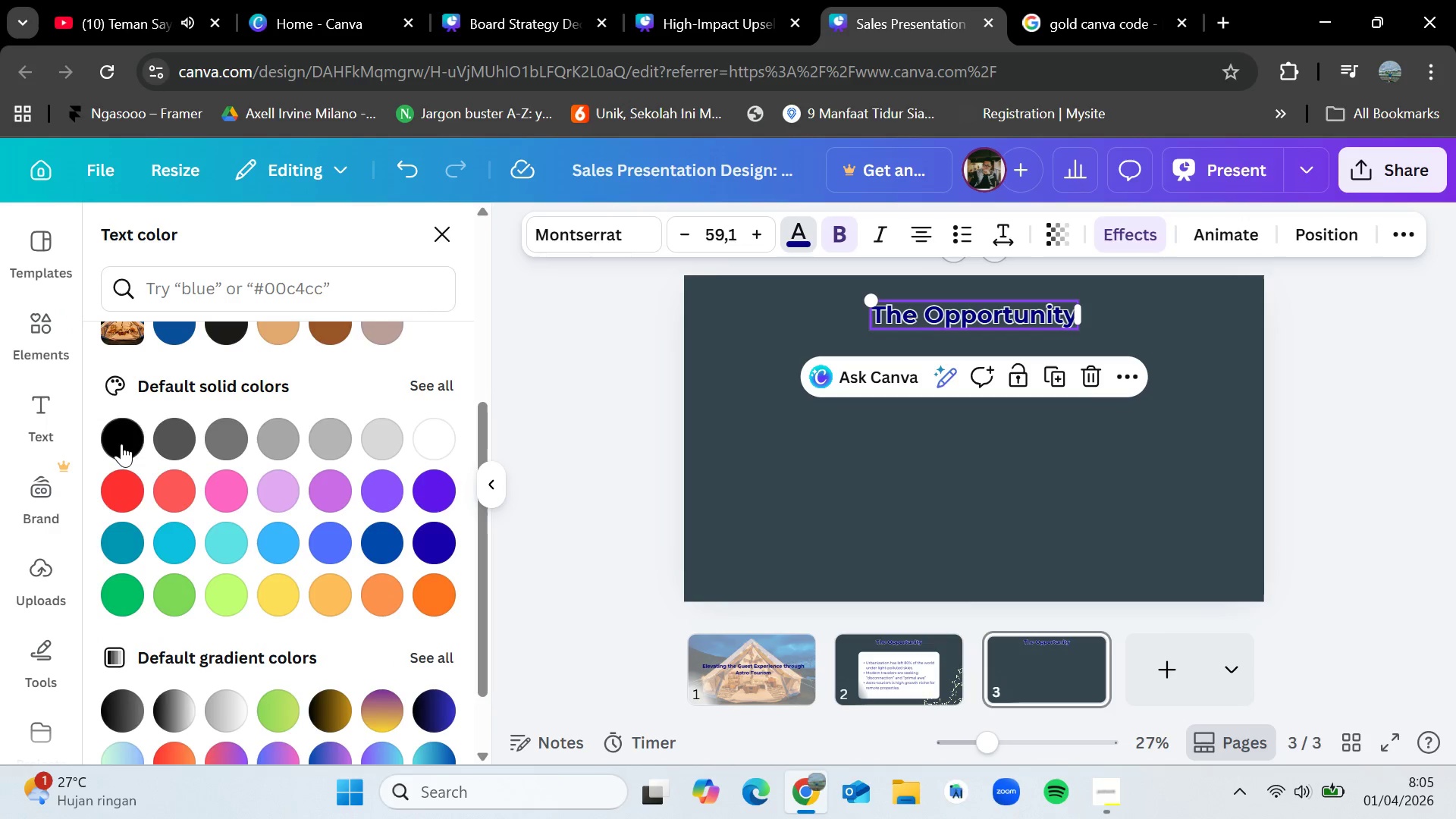 
left_click([121, 442])
 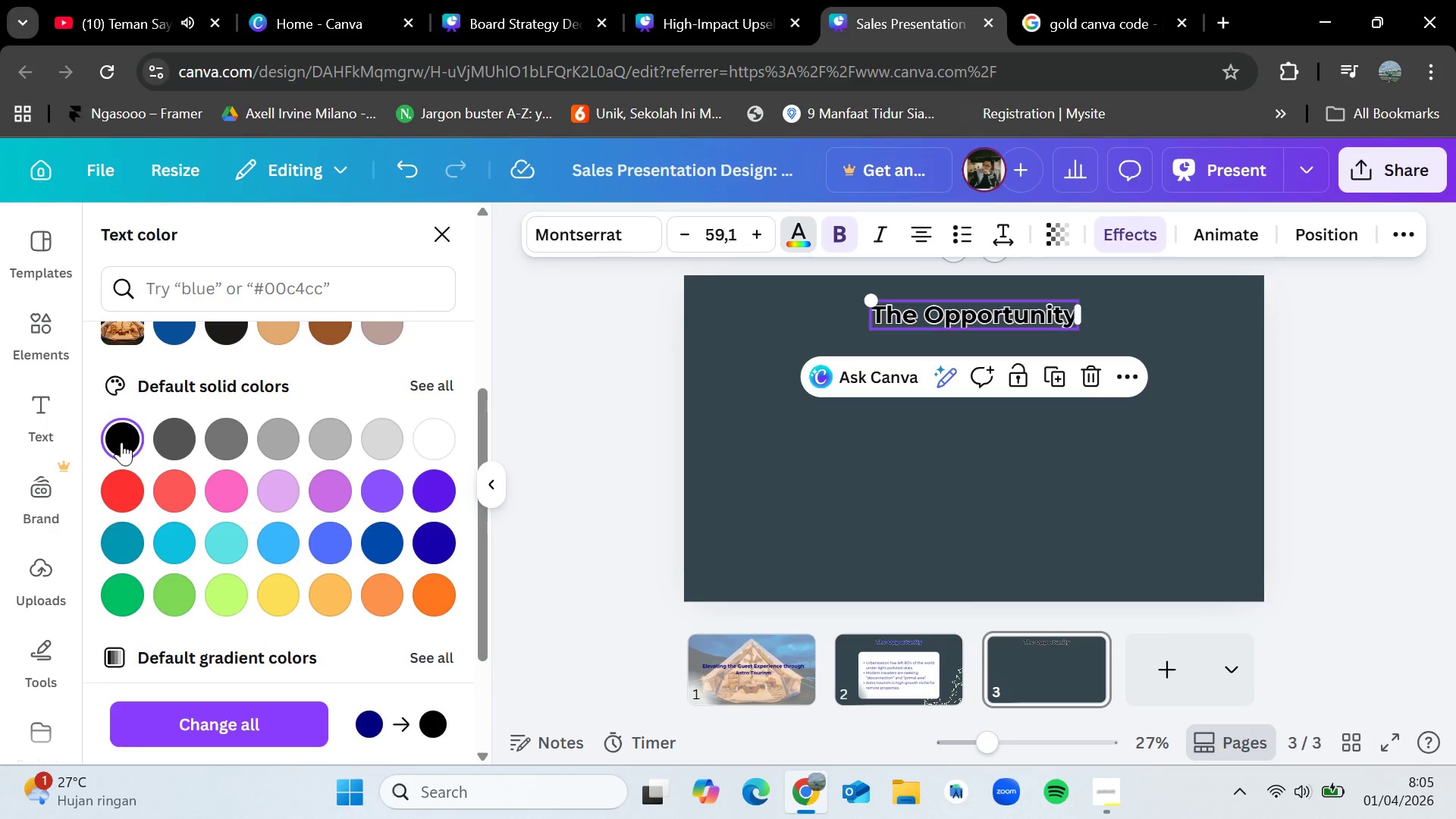 
key(Control+Z)
 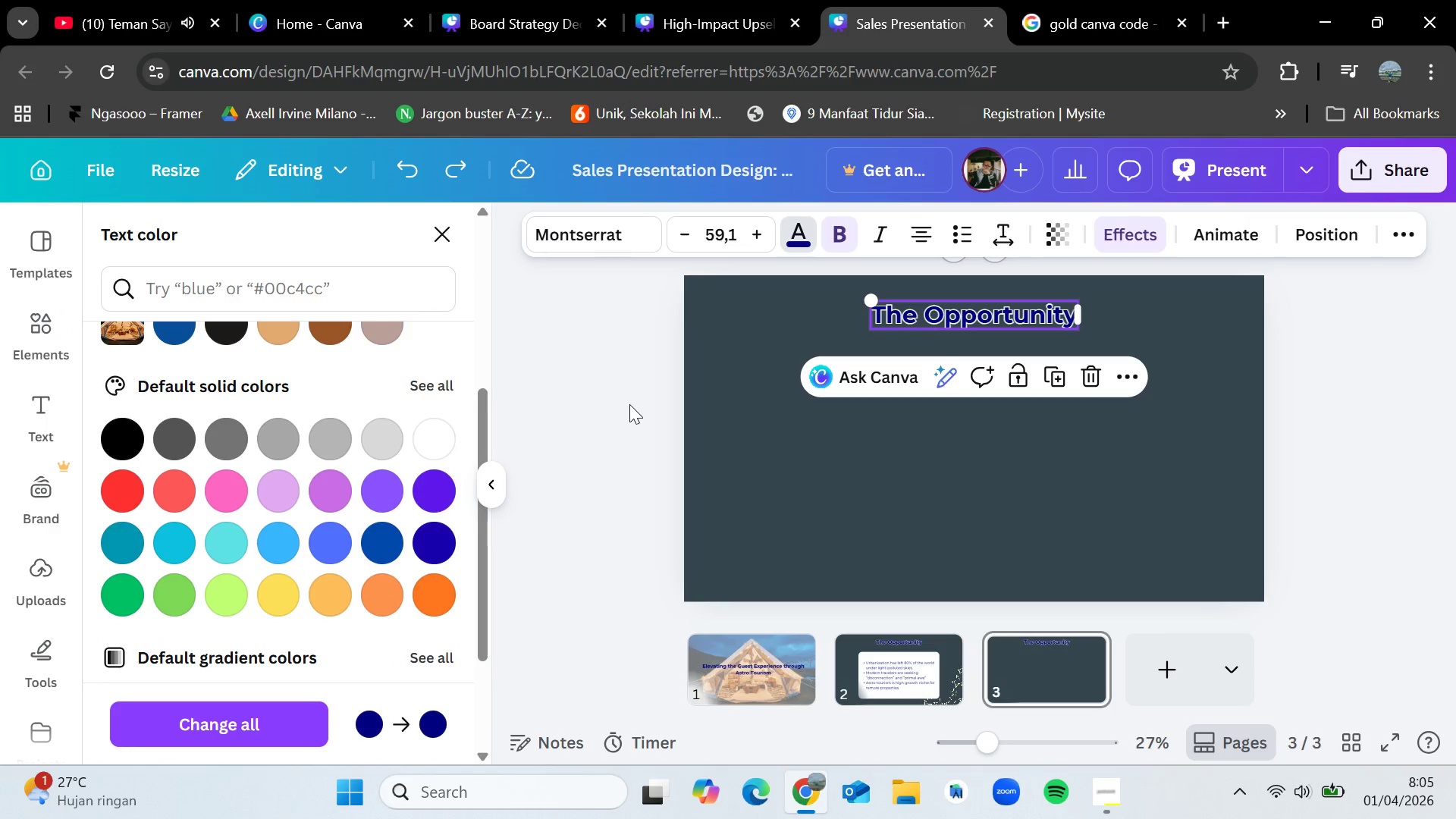 
double_click([629, 404])
 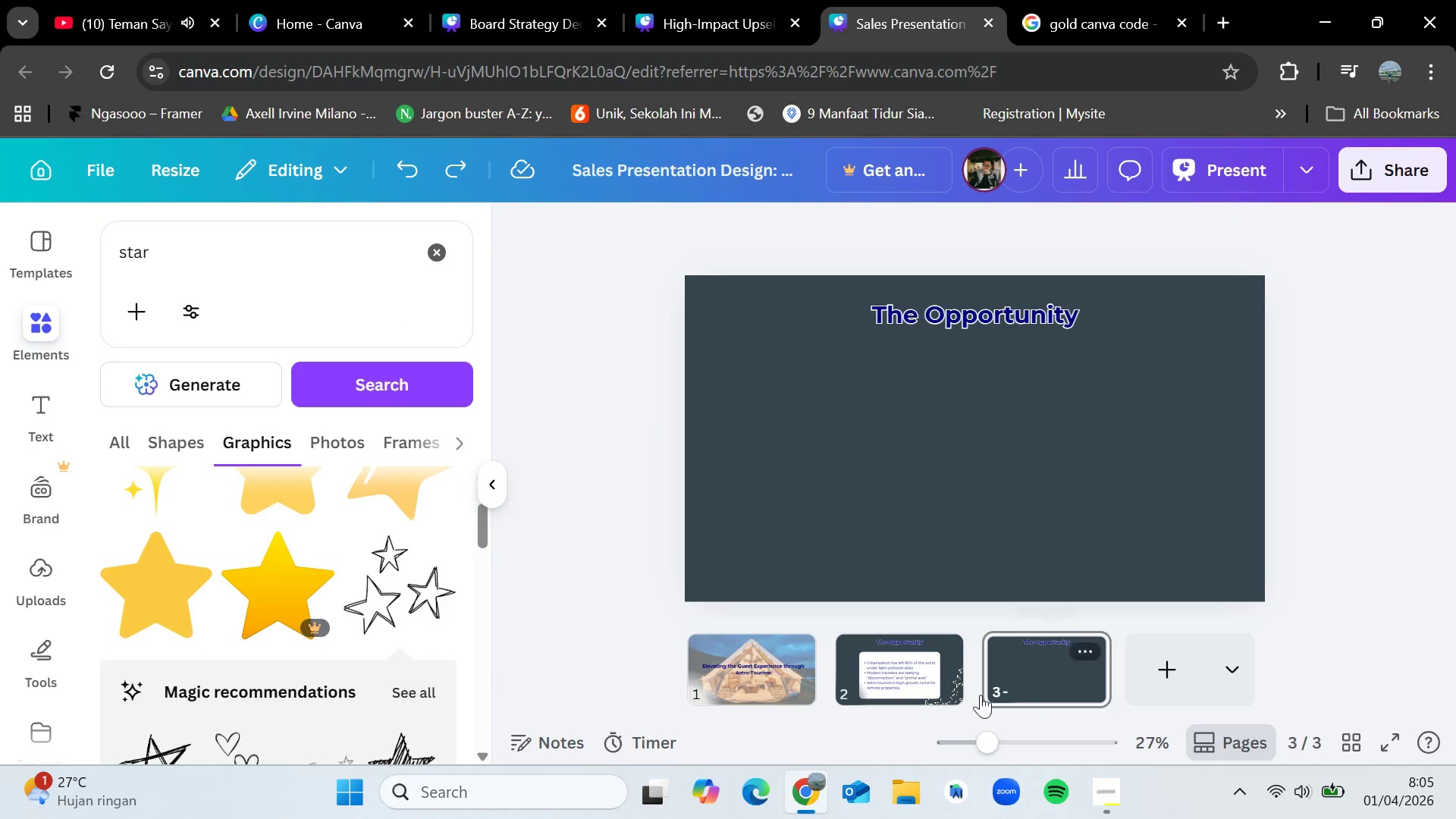 
left_click([896, 660])
 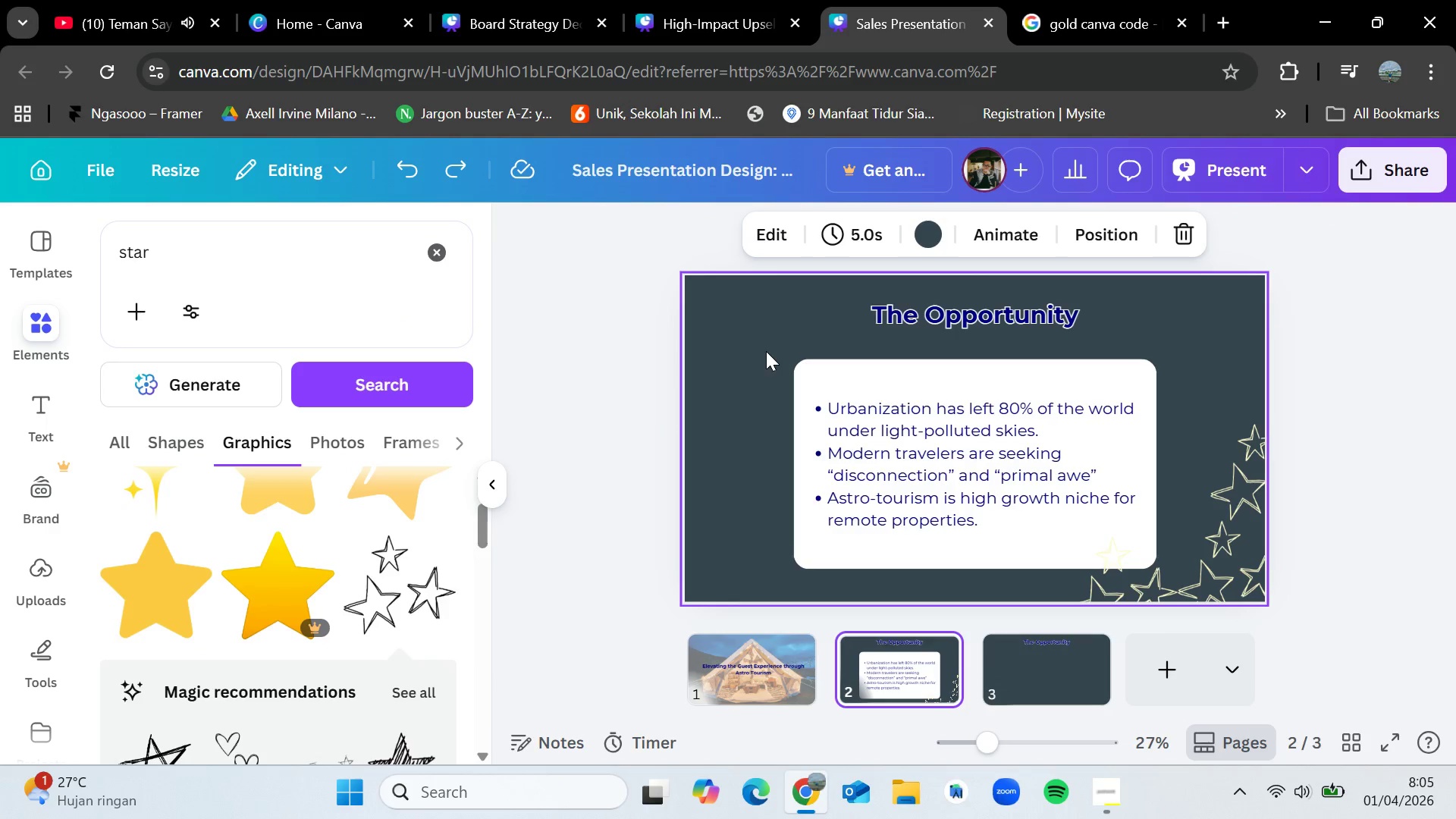 
left_click_drag(start_coordinate=[766, 351], to_coordinate=[1062, 511])
 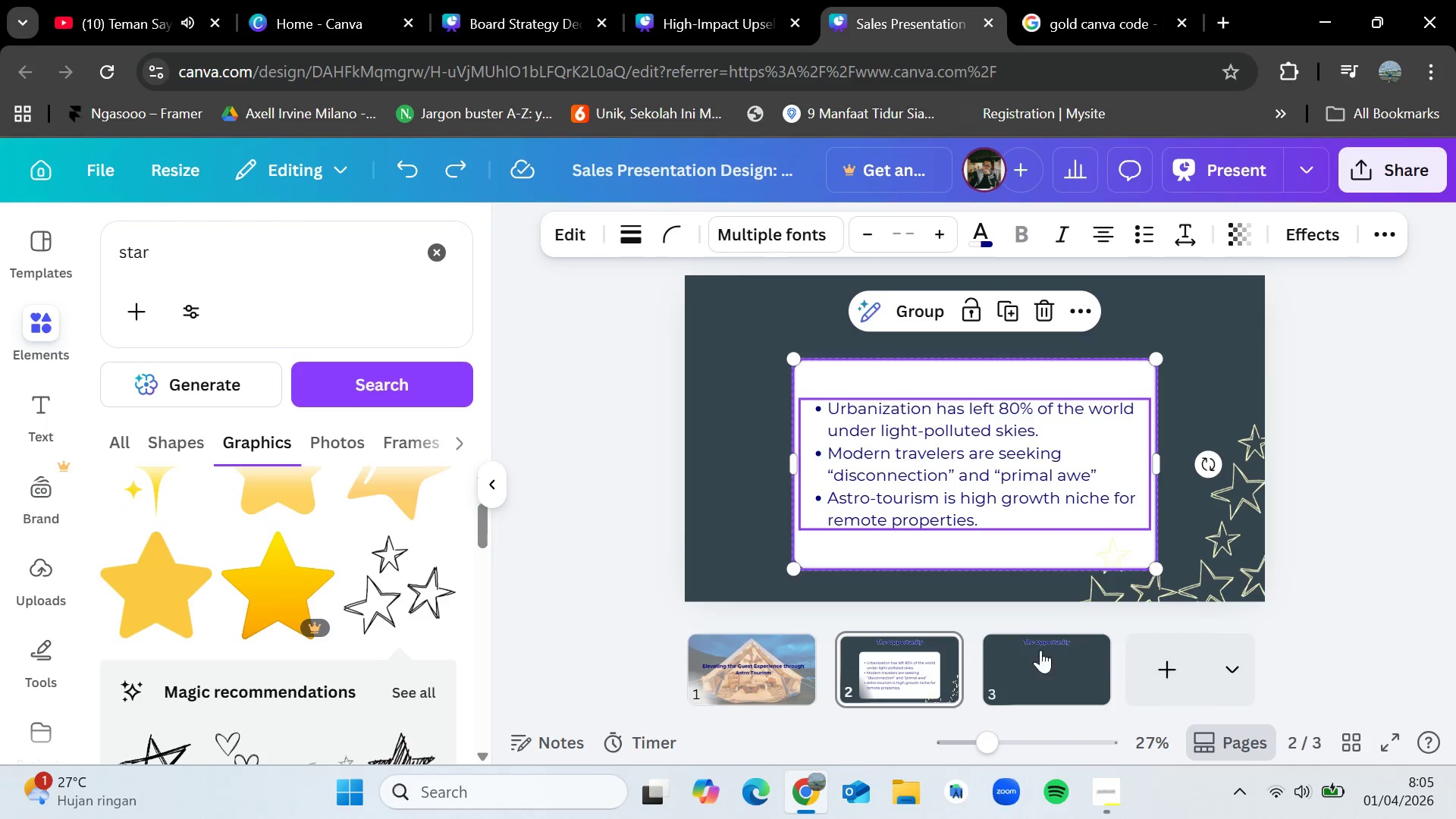 
left_click([1021, 669])
 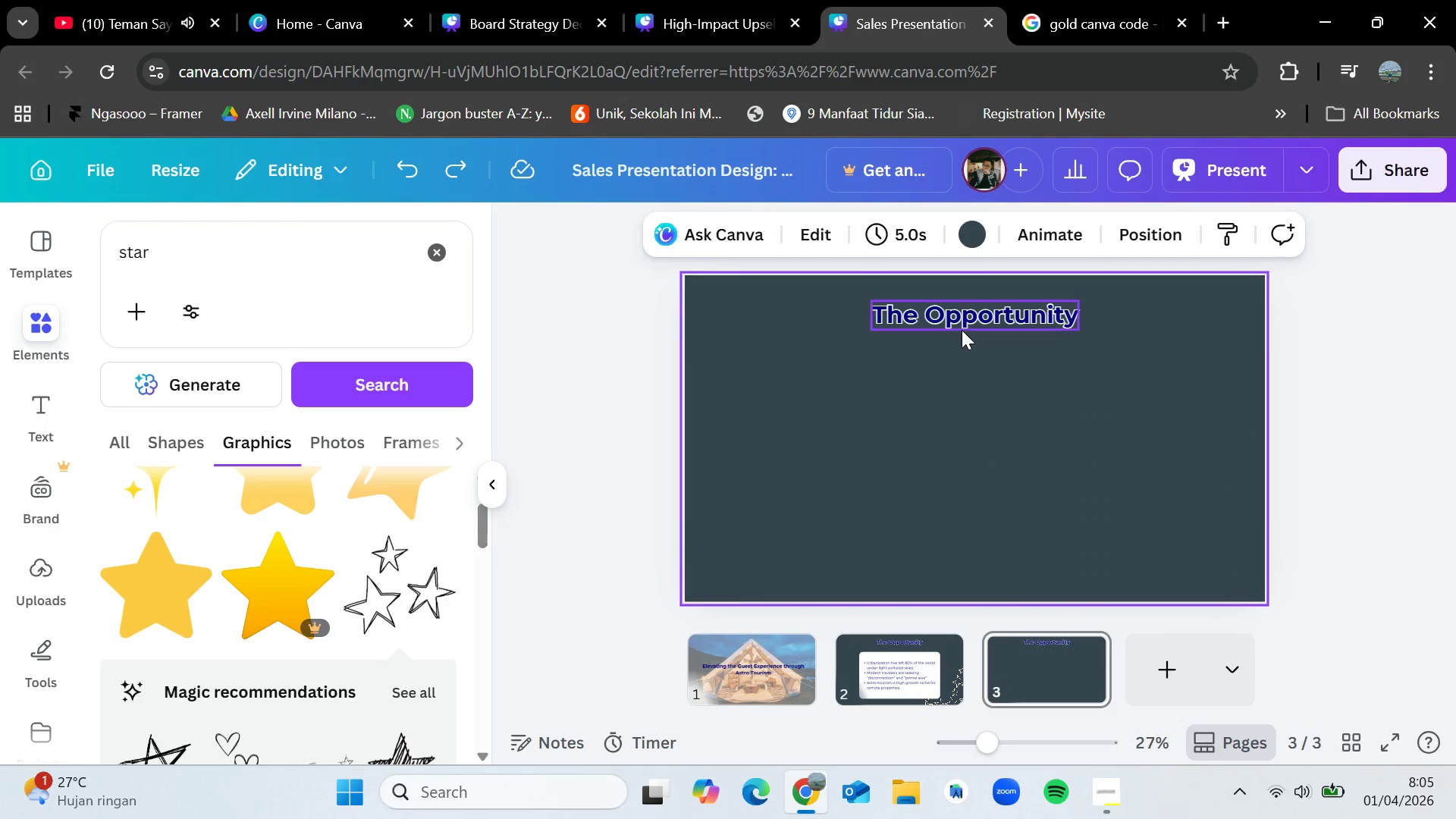 
double_click([965, 318])
 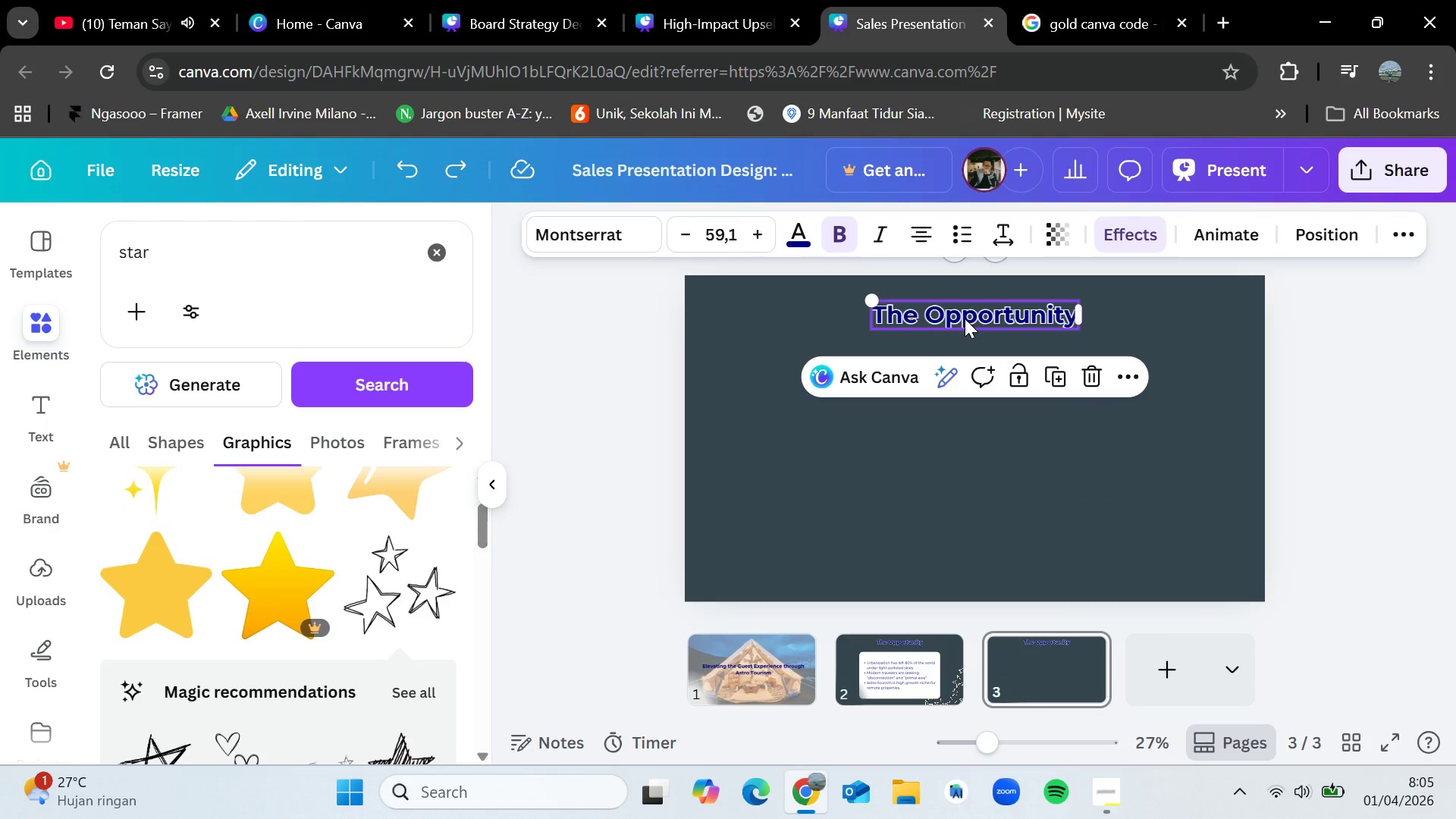 
triple_click([965, 318])
 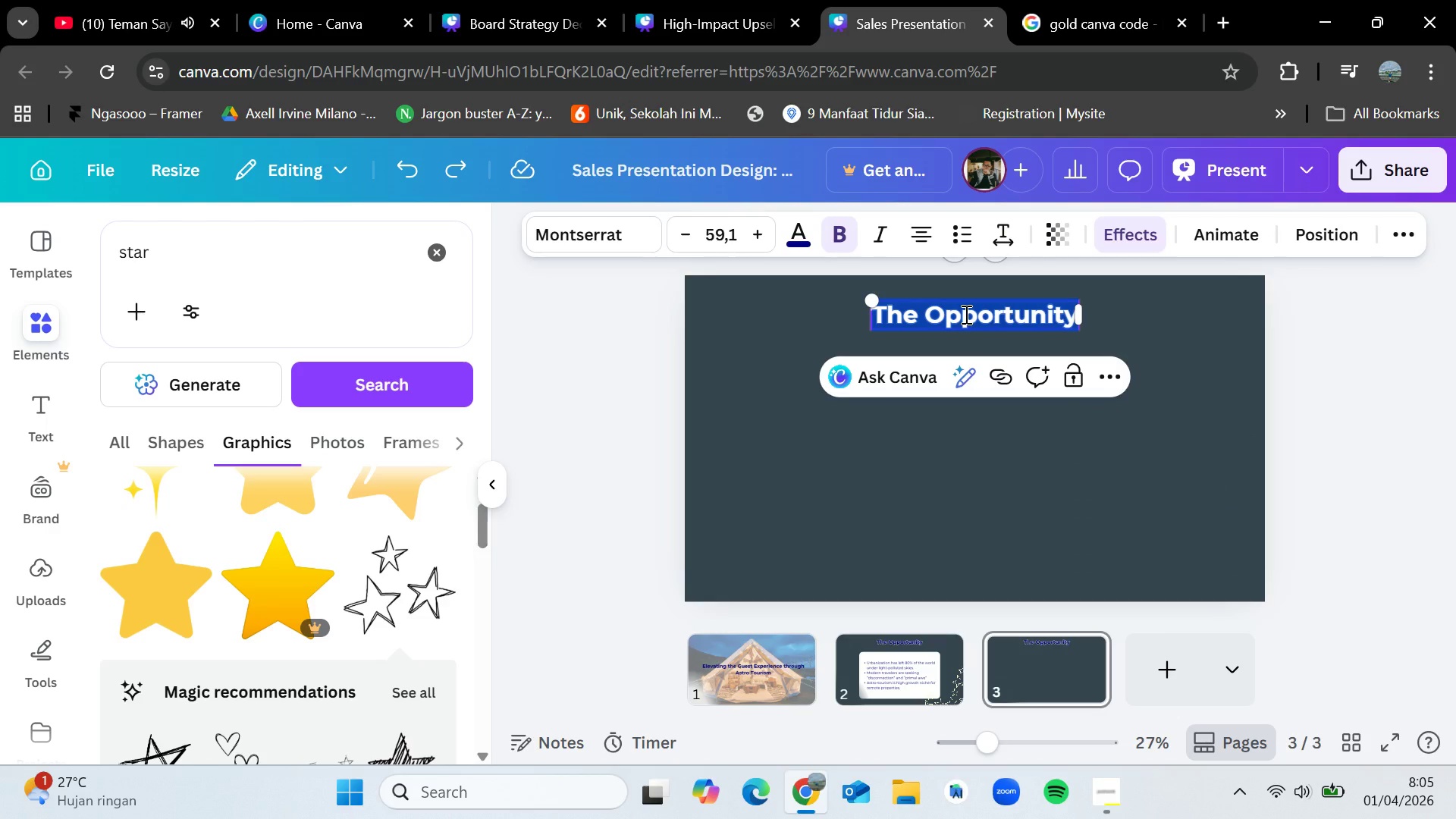 
key(Backspace)
type(The Lighting Audit)
 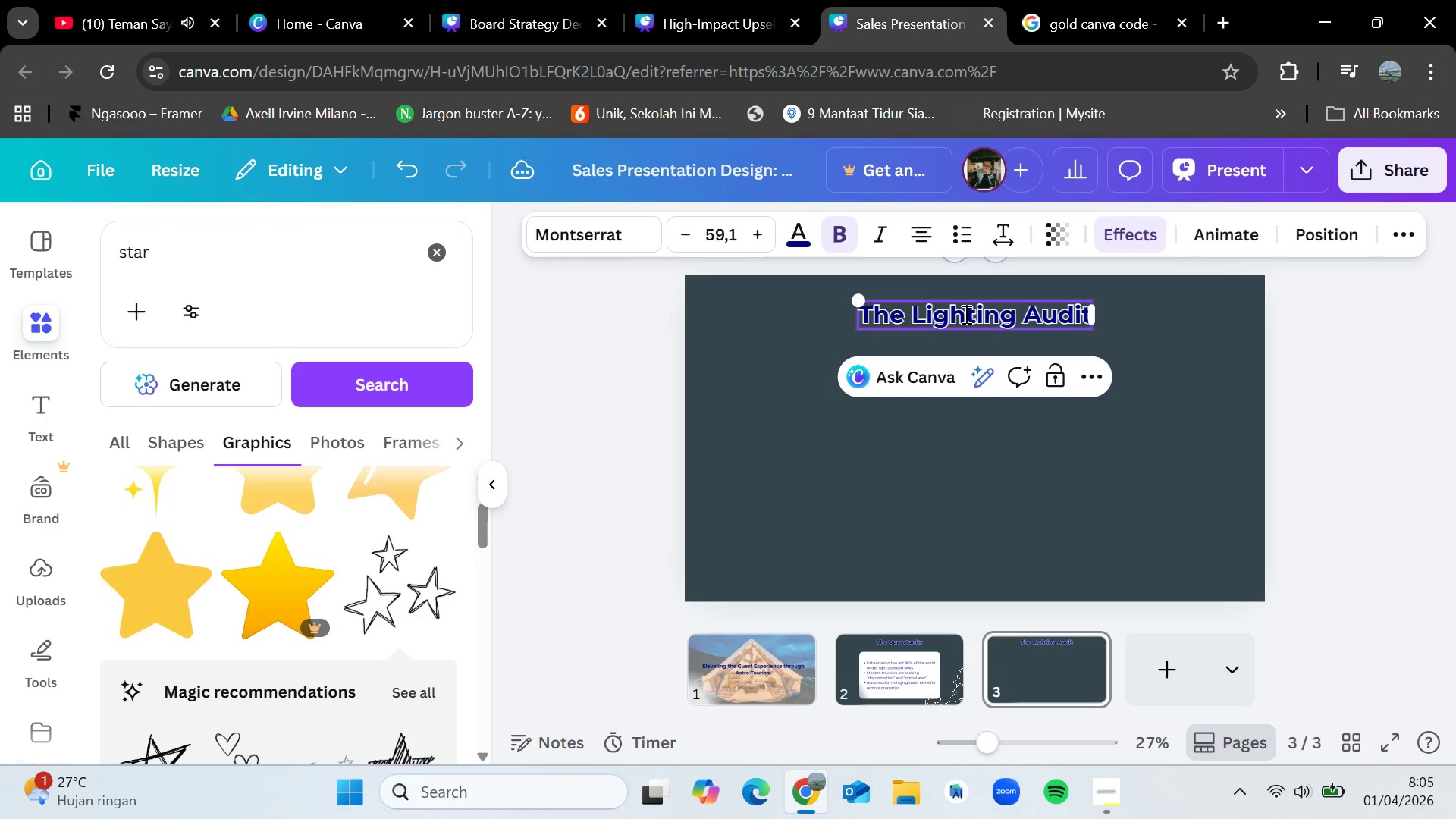 
left_click([1326, 372])
 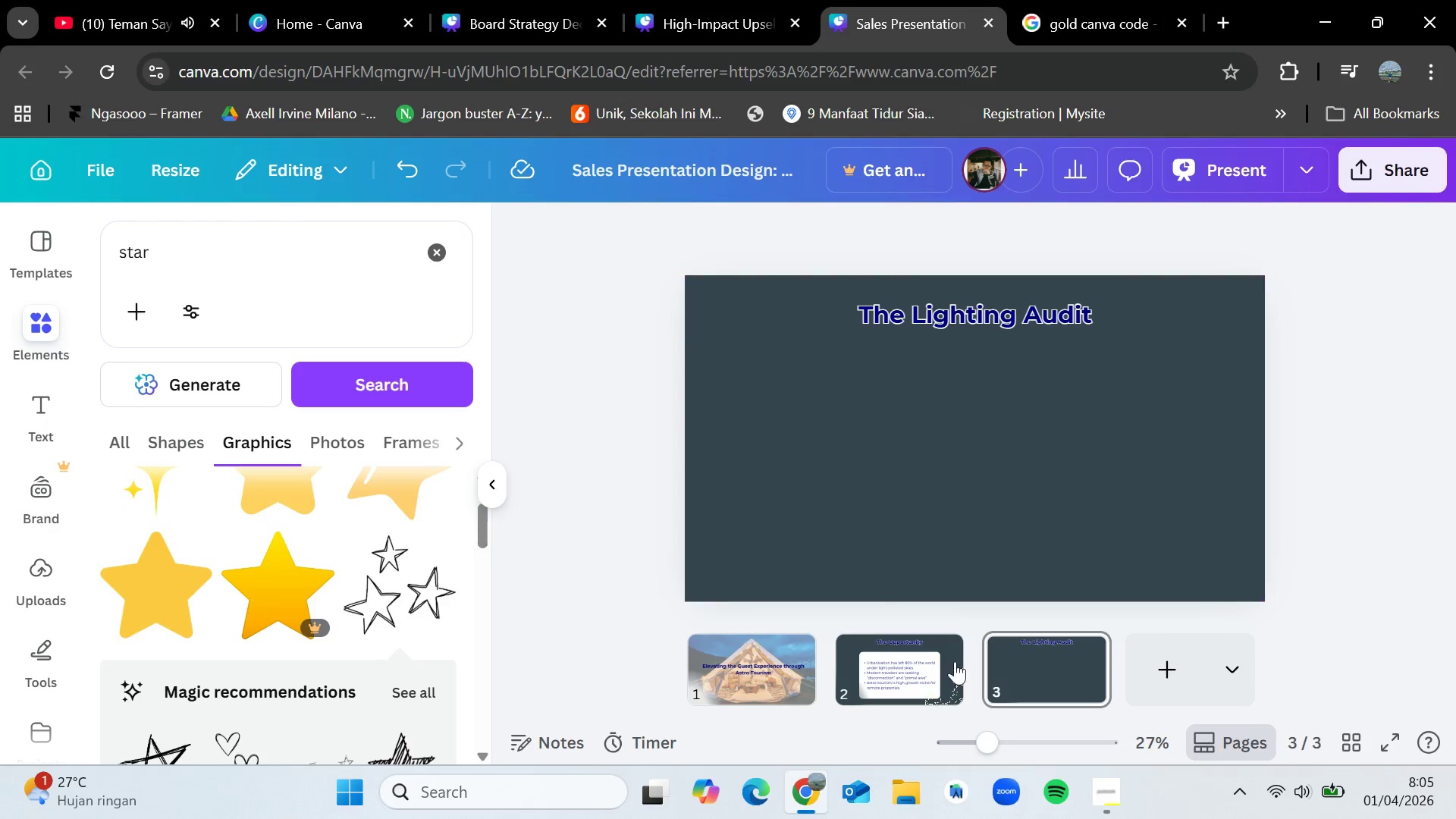 
left_click([954, 664])
 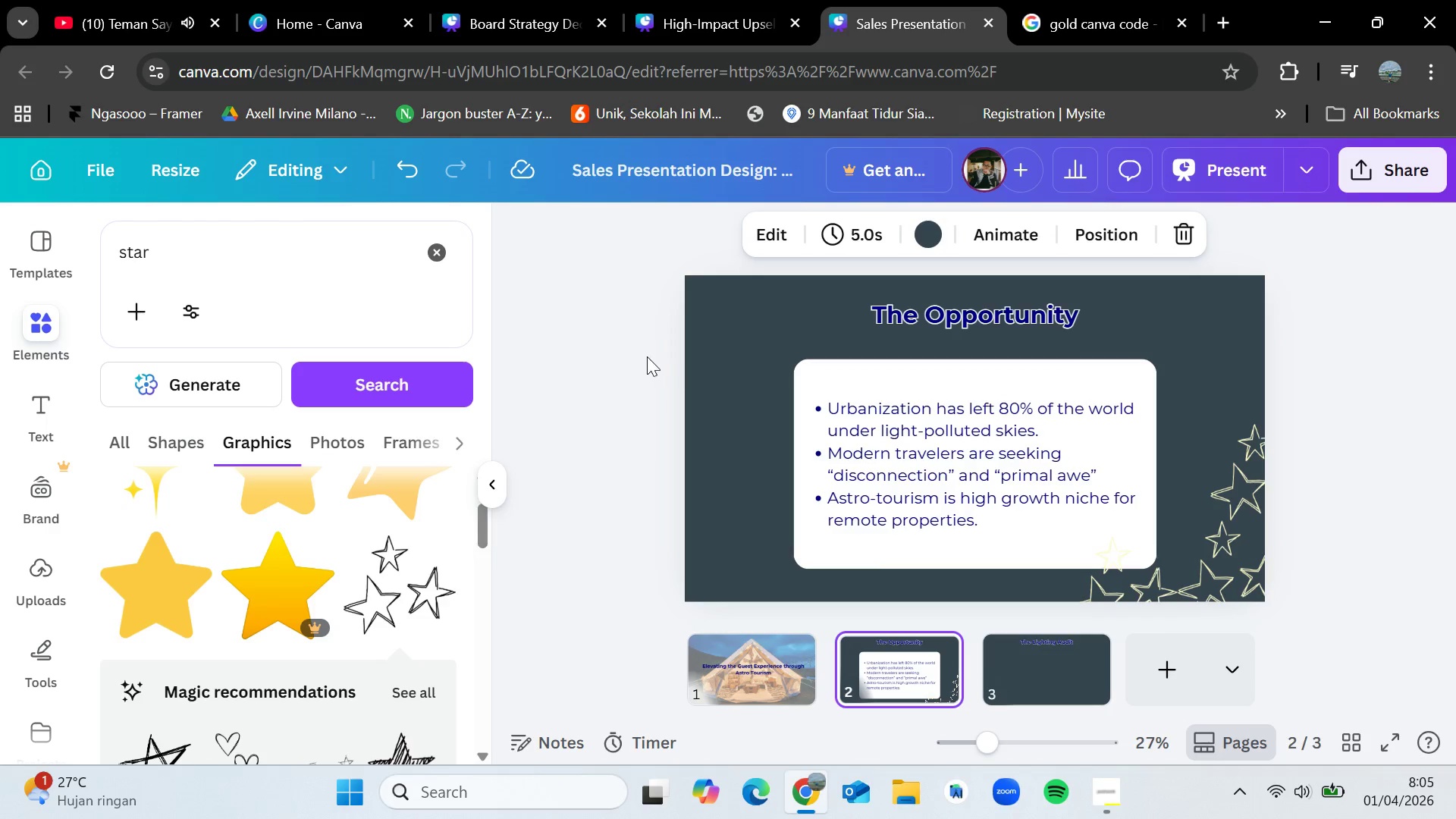 
left_click_drag(start_coordinate=[642, 352], to_coordinate=[1351, 628])
 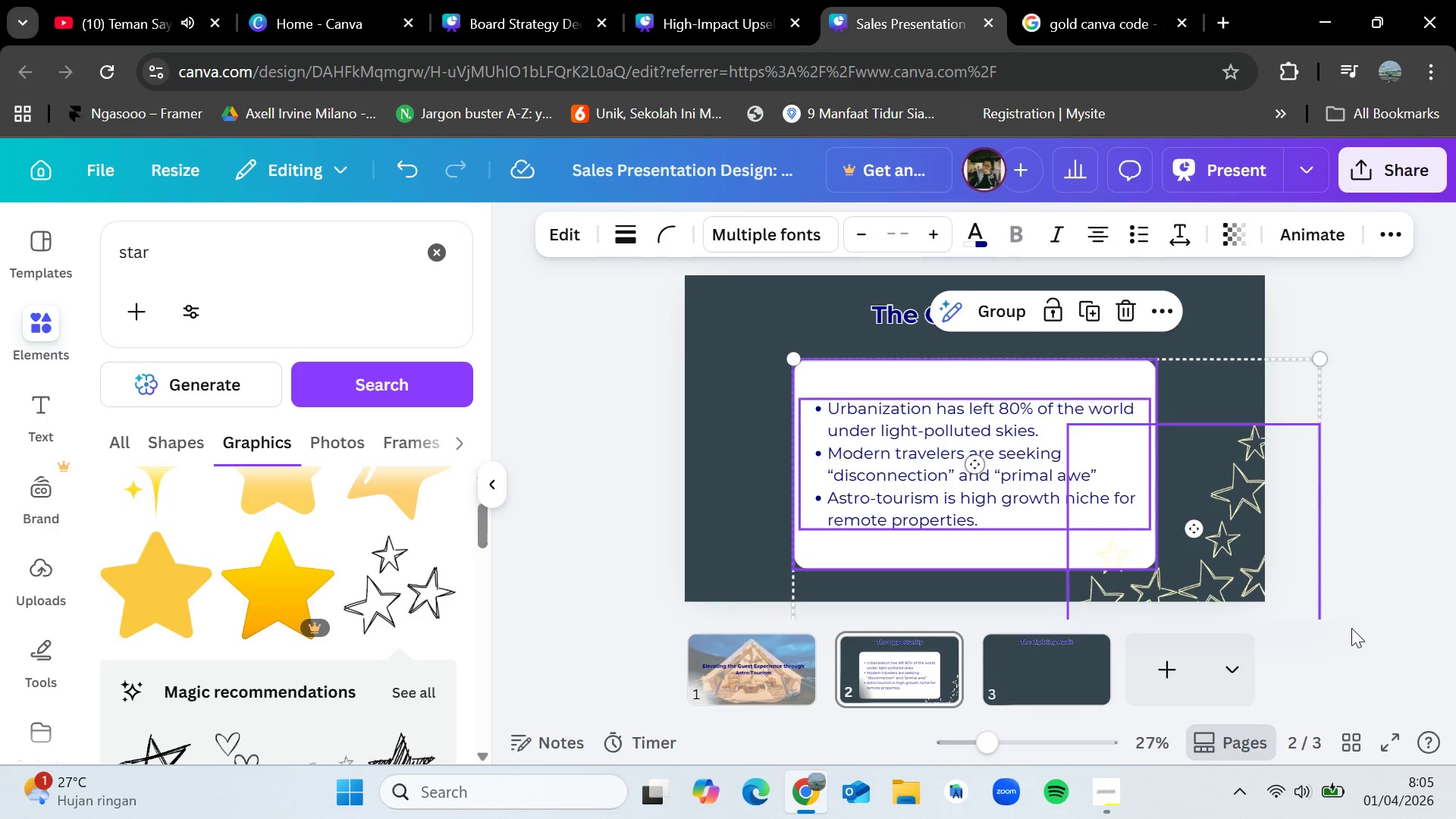 
key(Control+C)
 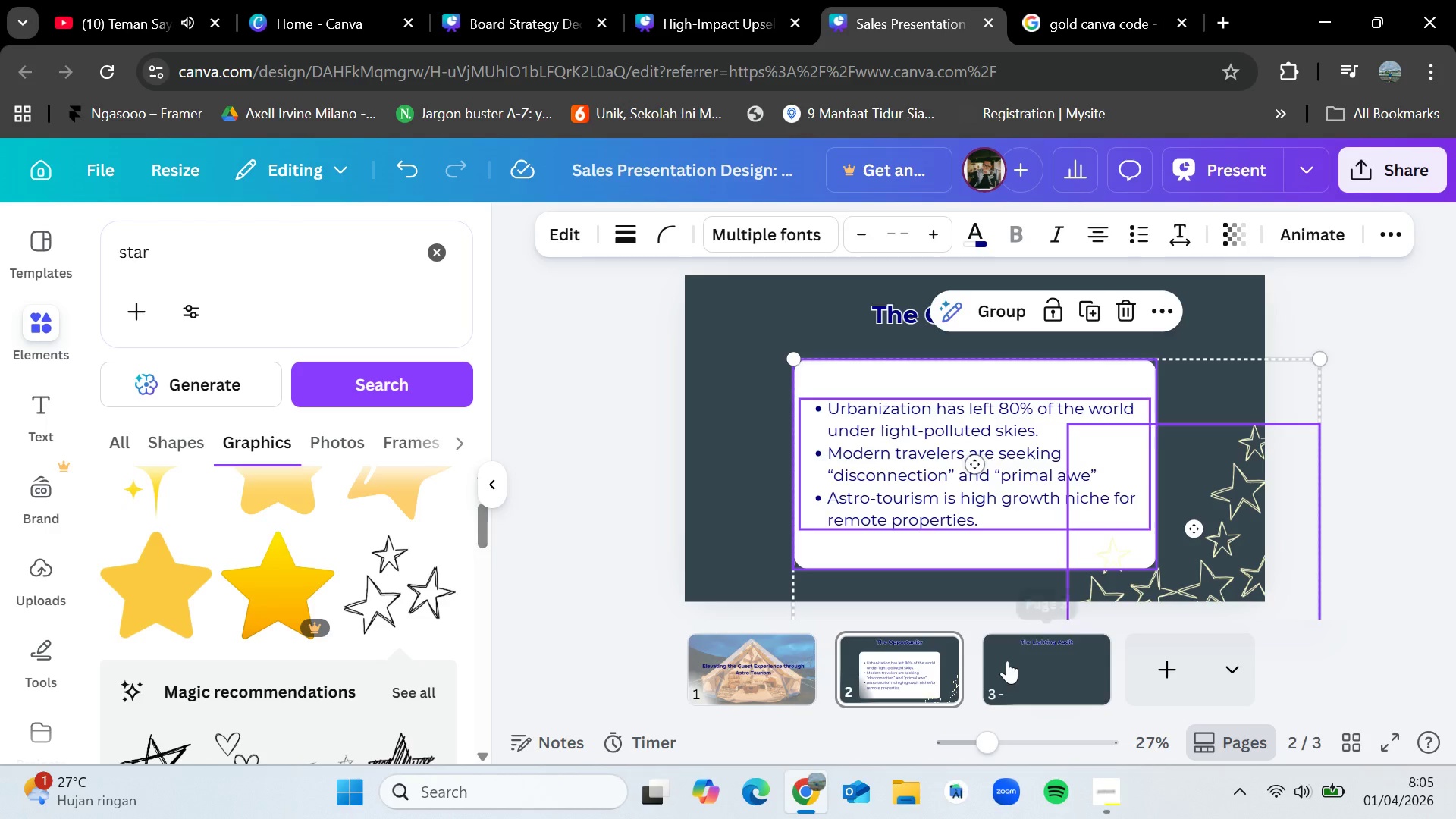 
left_click([1012, 657])
 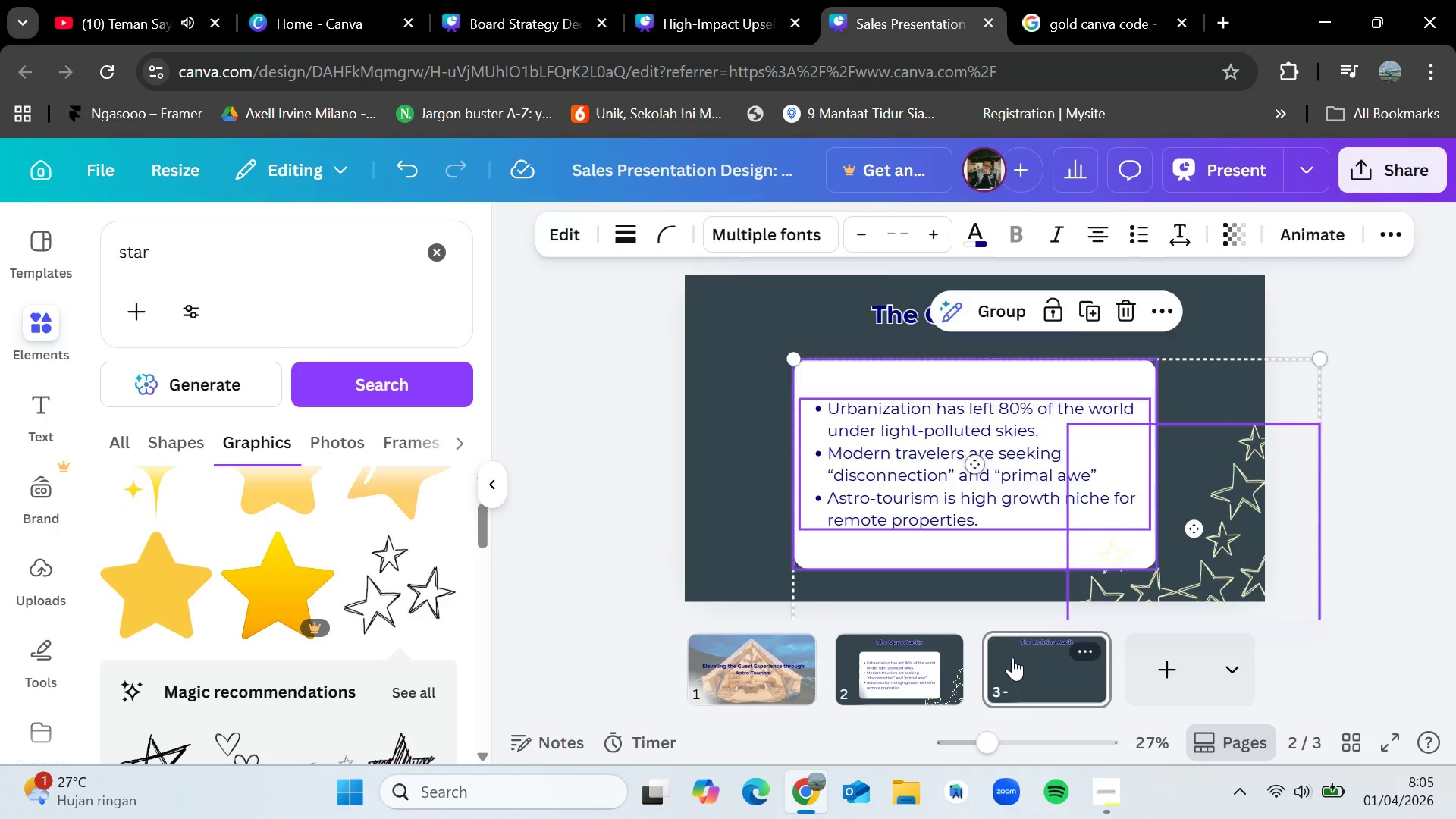 
key(Control+V)
 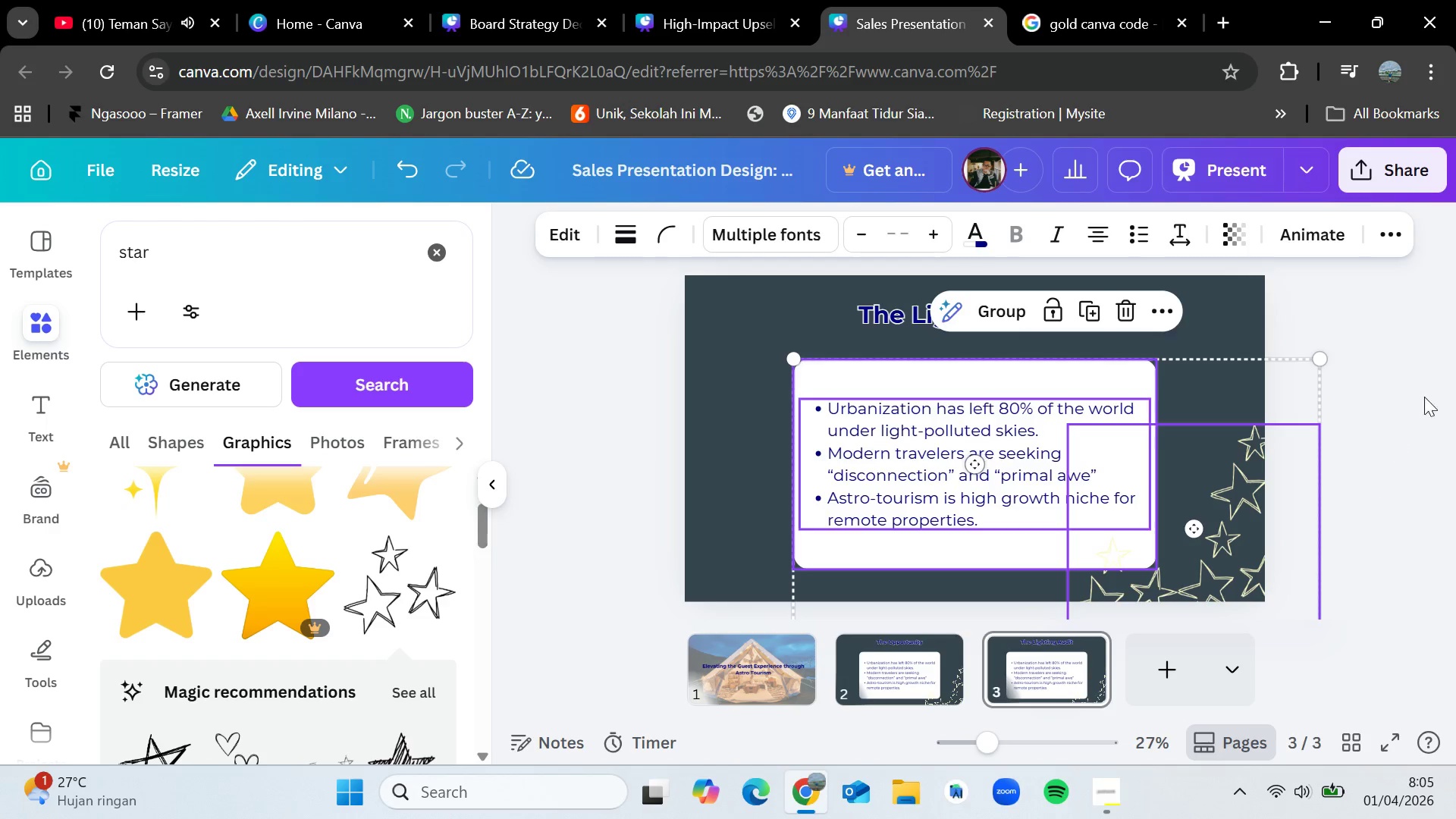 
left_click([1429, 391])
 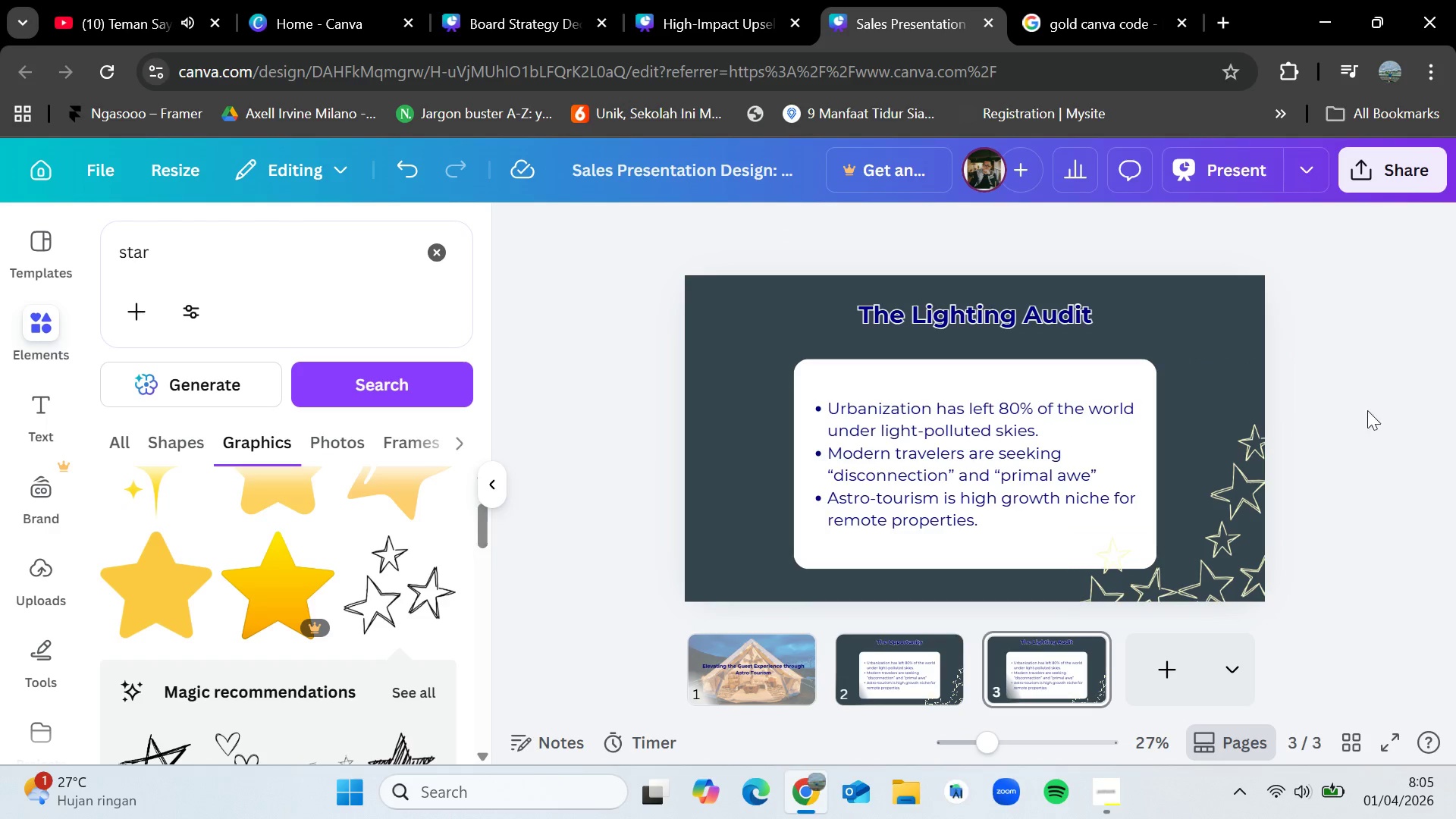 
double_click([987, 524])
 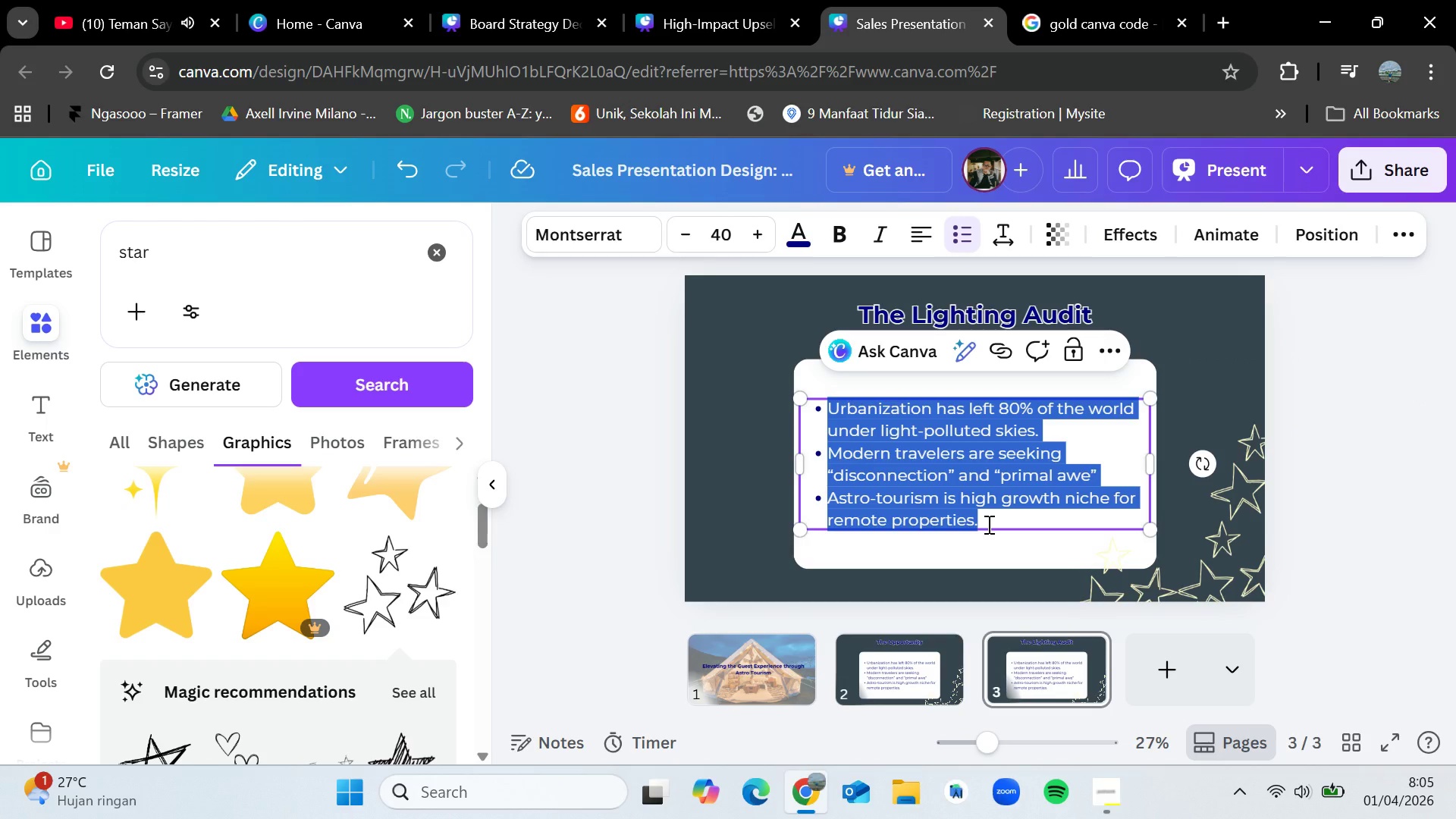 
key(Backspace)
type(We transition your property to international dark sku)
key(Backspace)
type(y)
 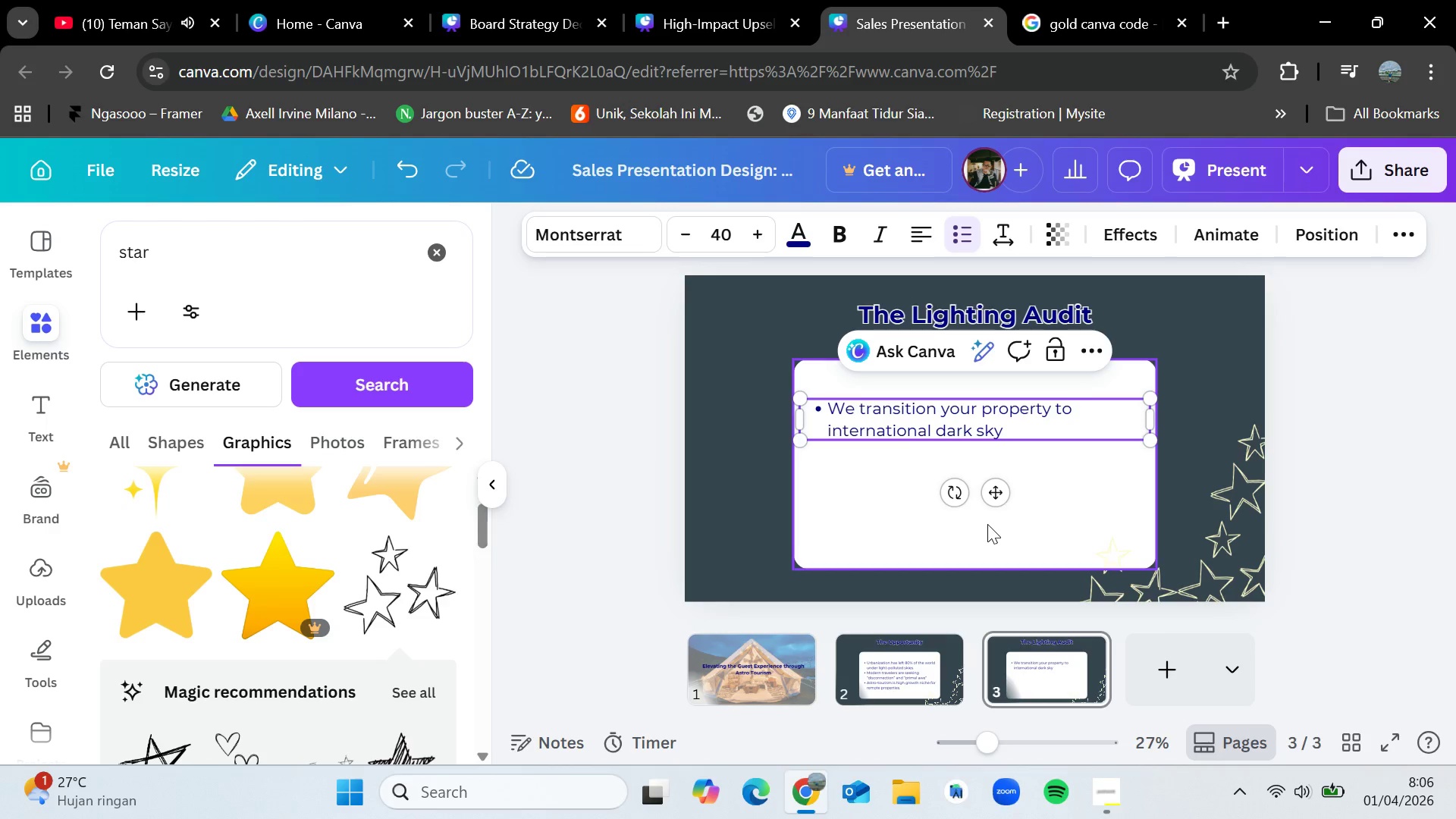 
key(Backspace)
 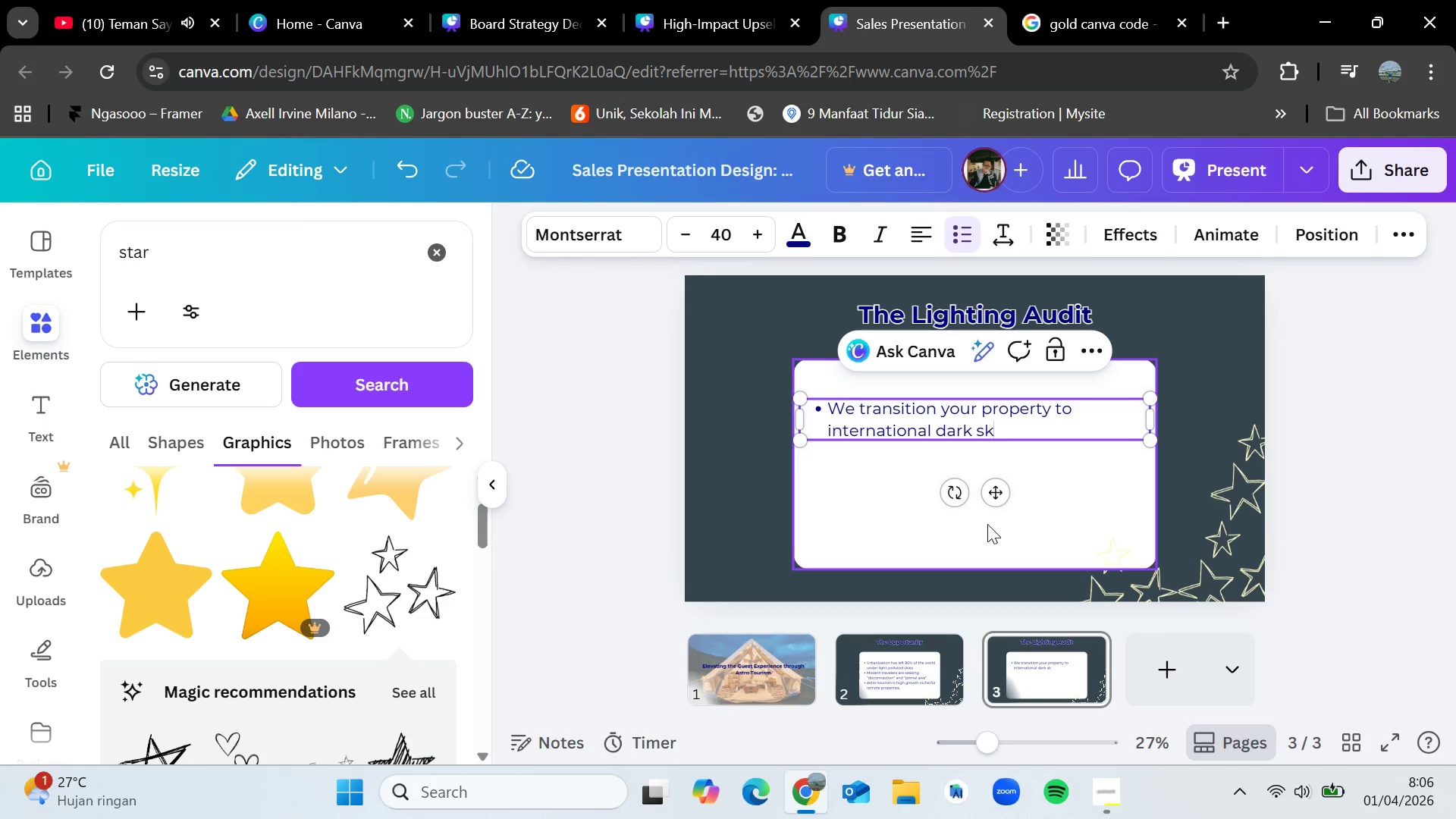 
type(y Association)
 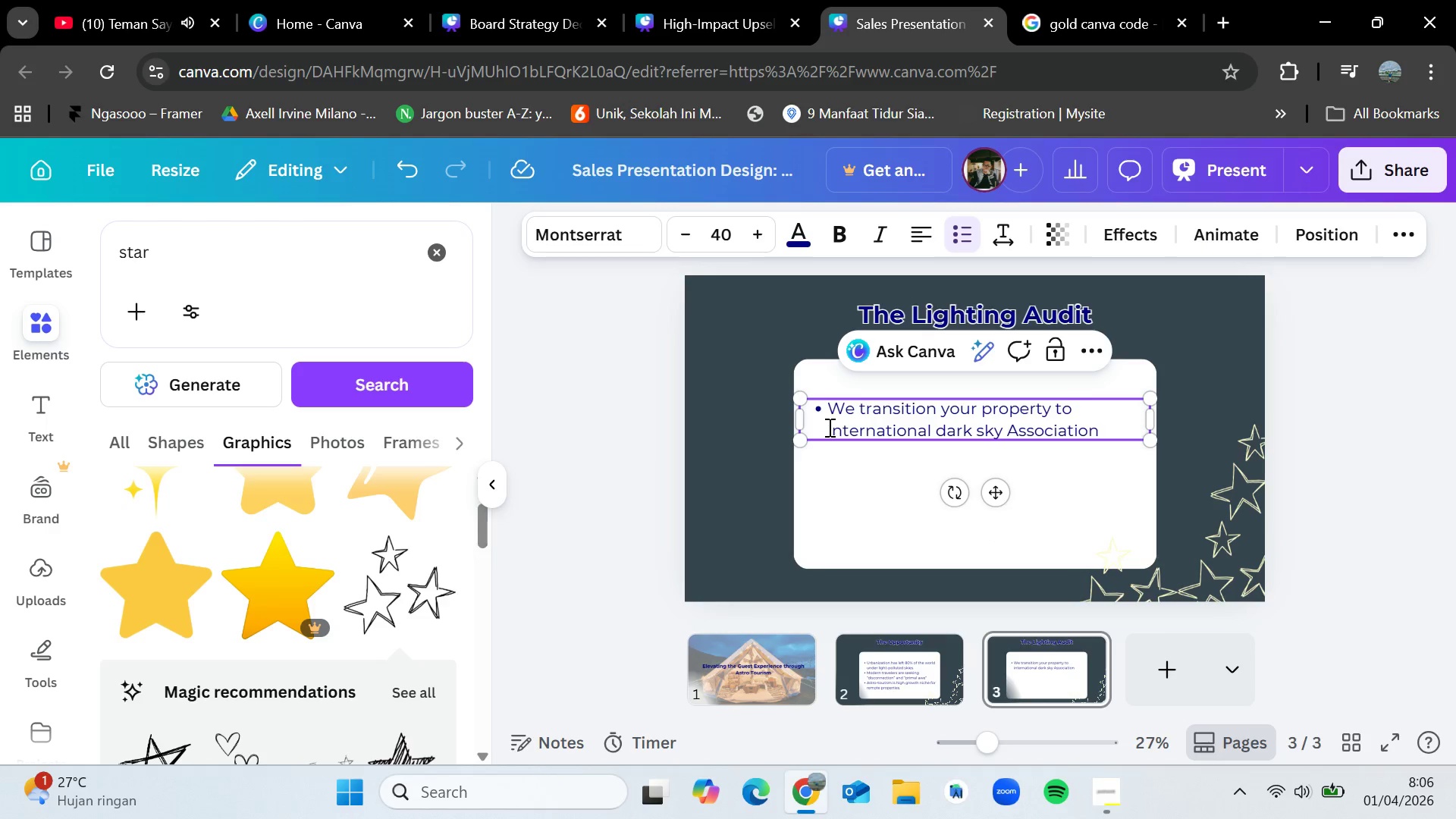 
left_click([831, 428])
 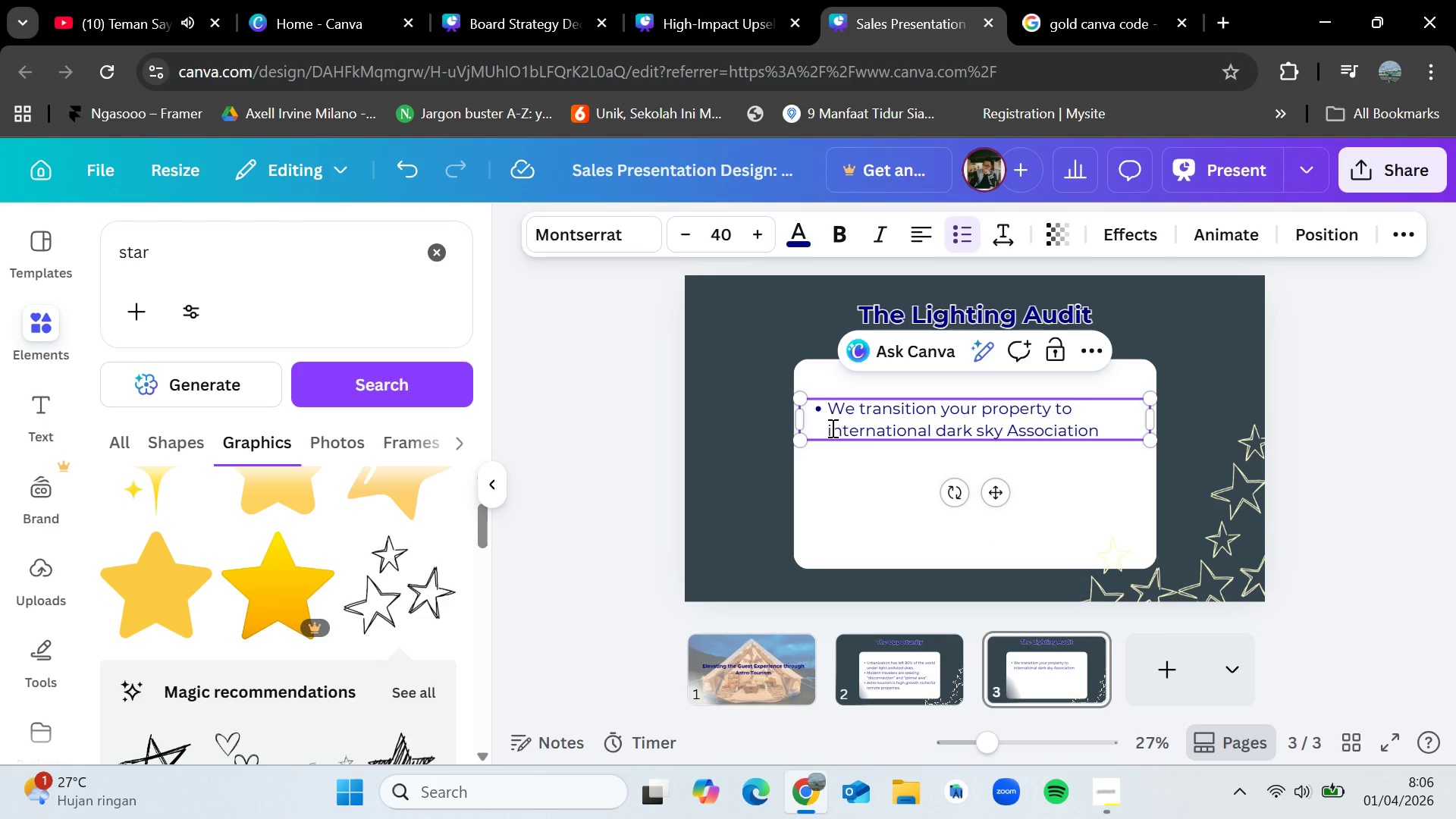 
key(Backspace)
 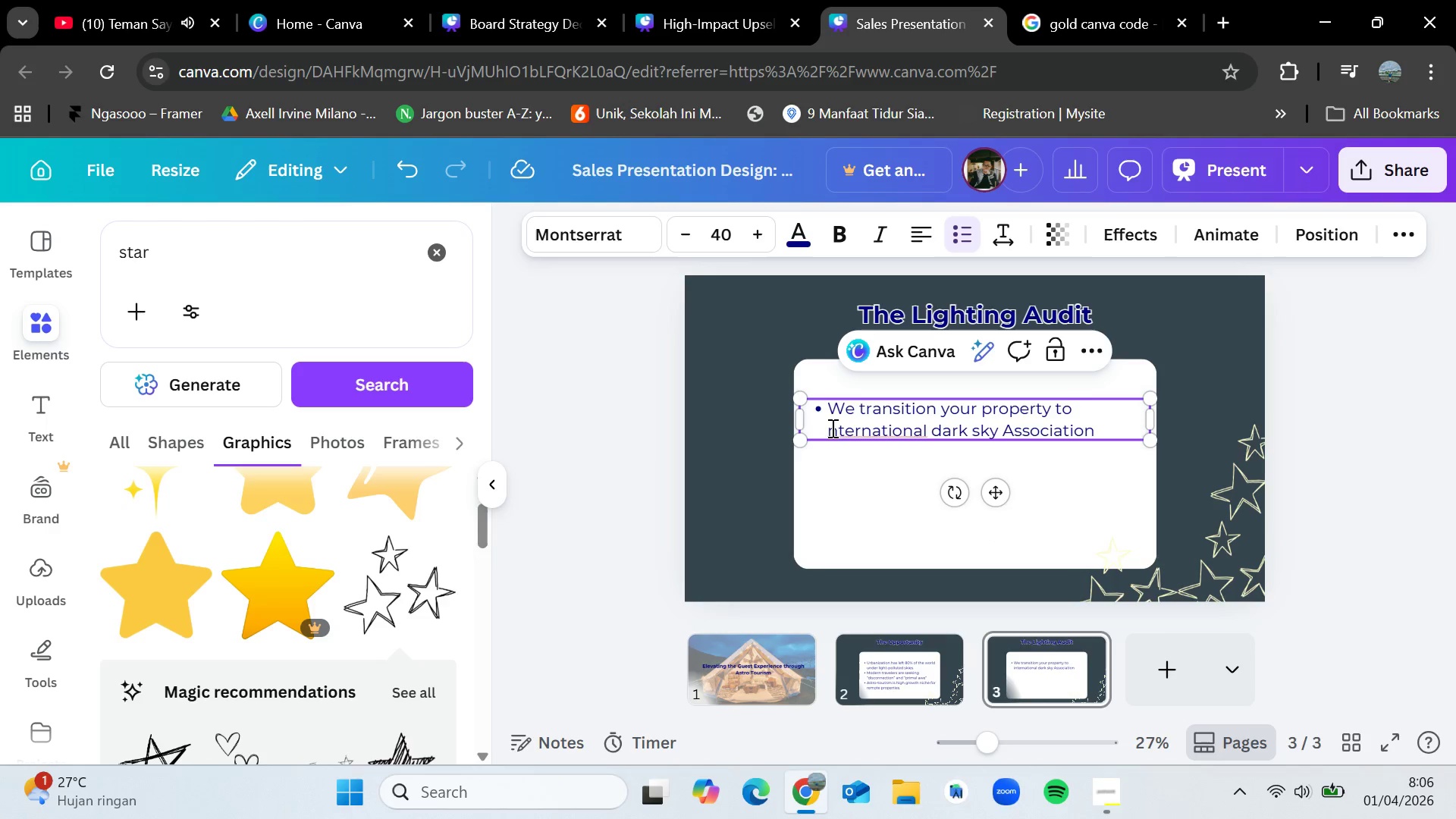 
key(Shift+I)
 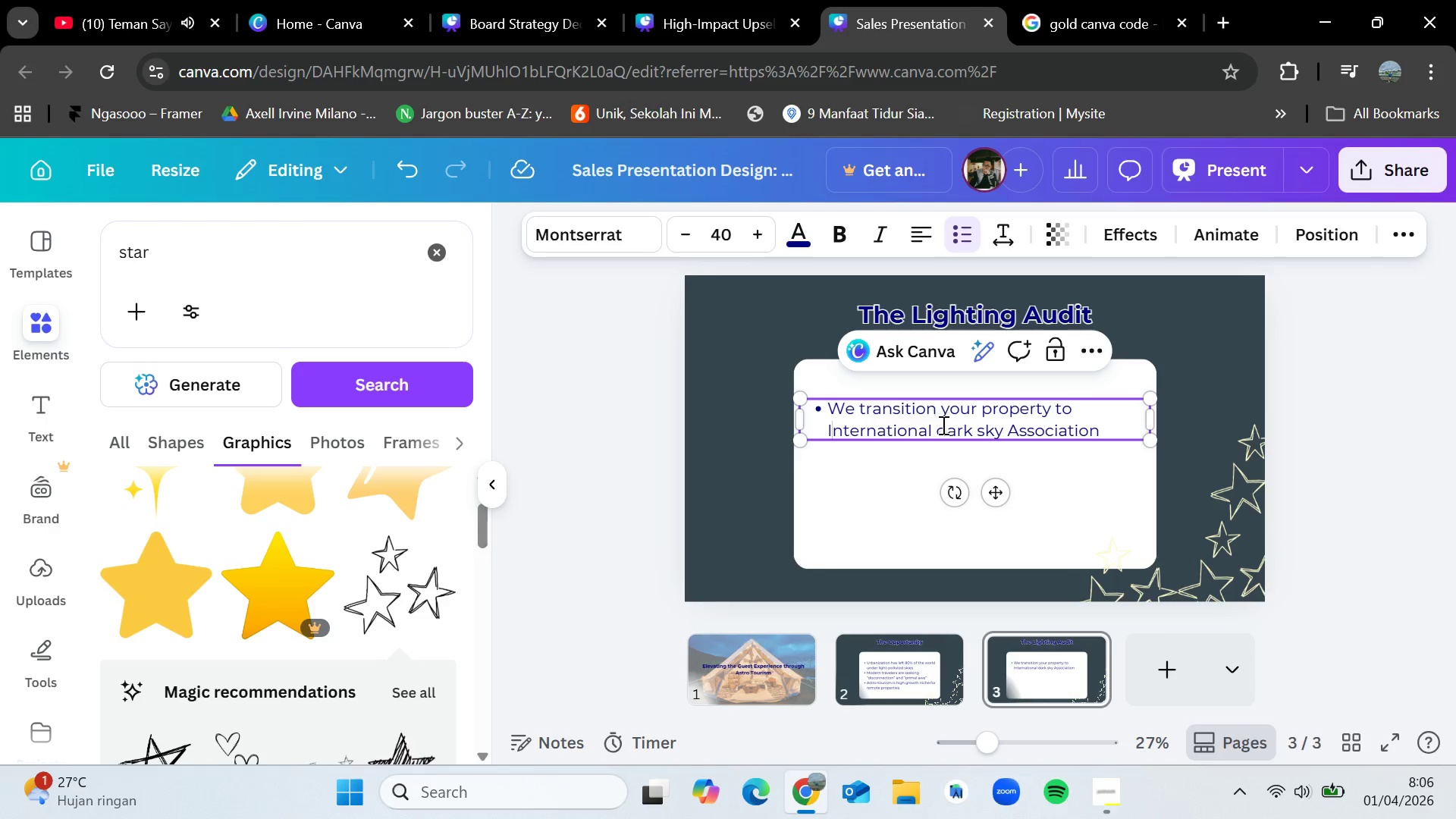 
left_click([943, 427])
 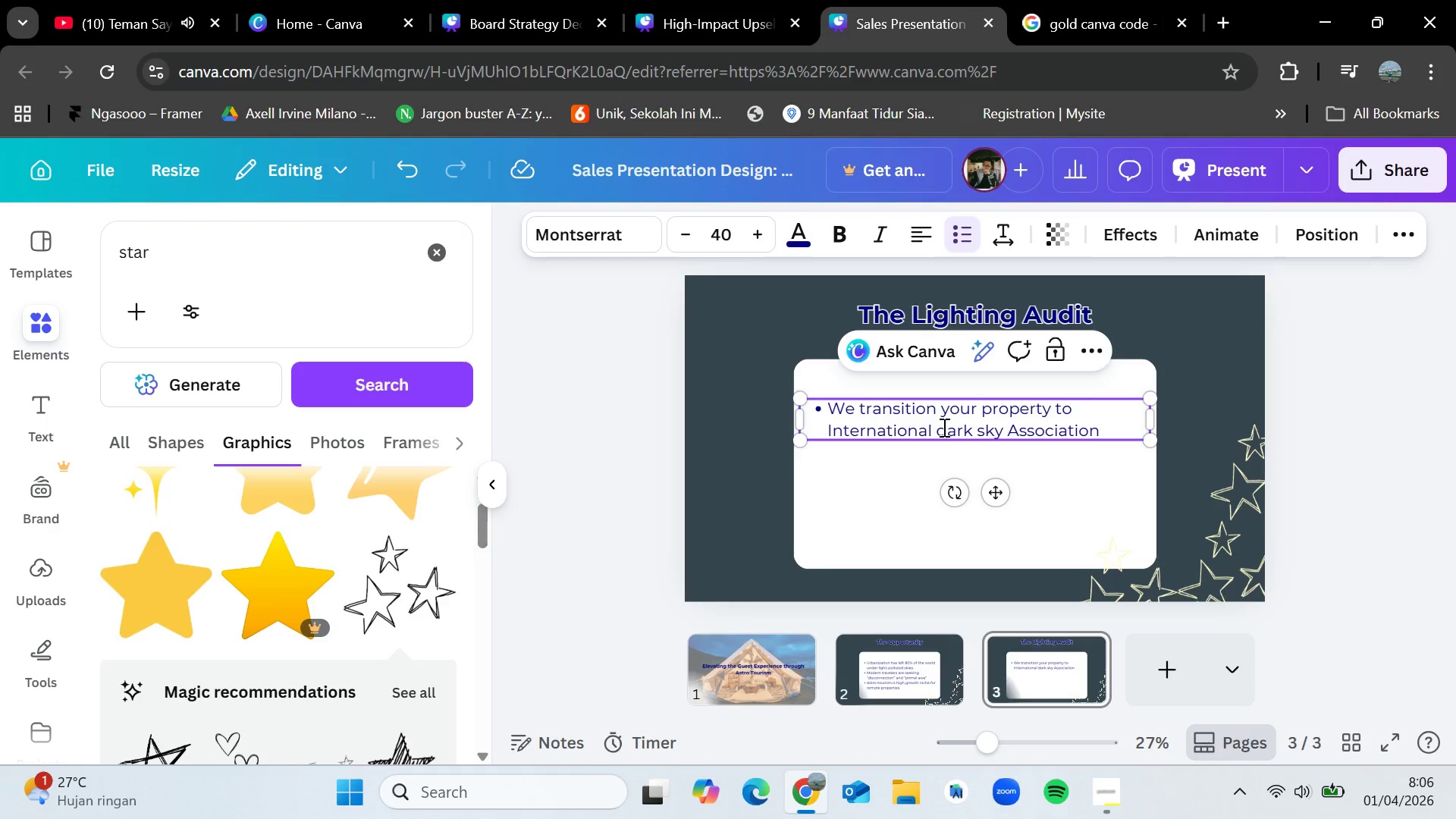 
key(Backspace)
 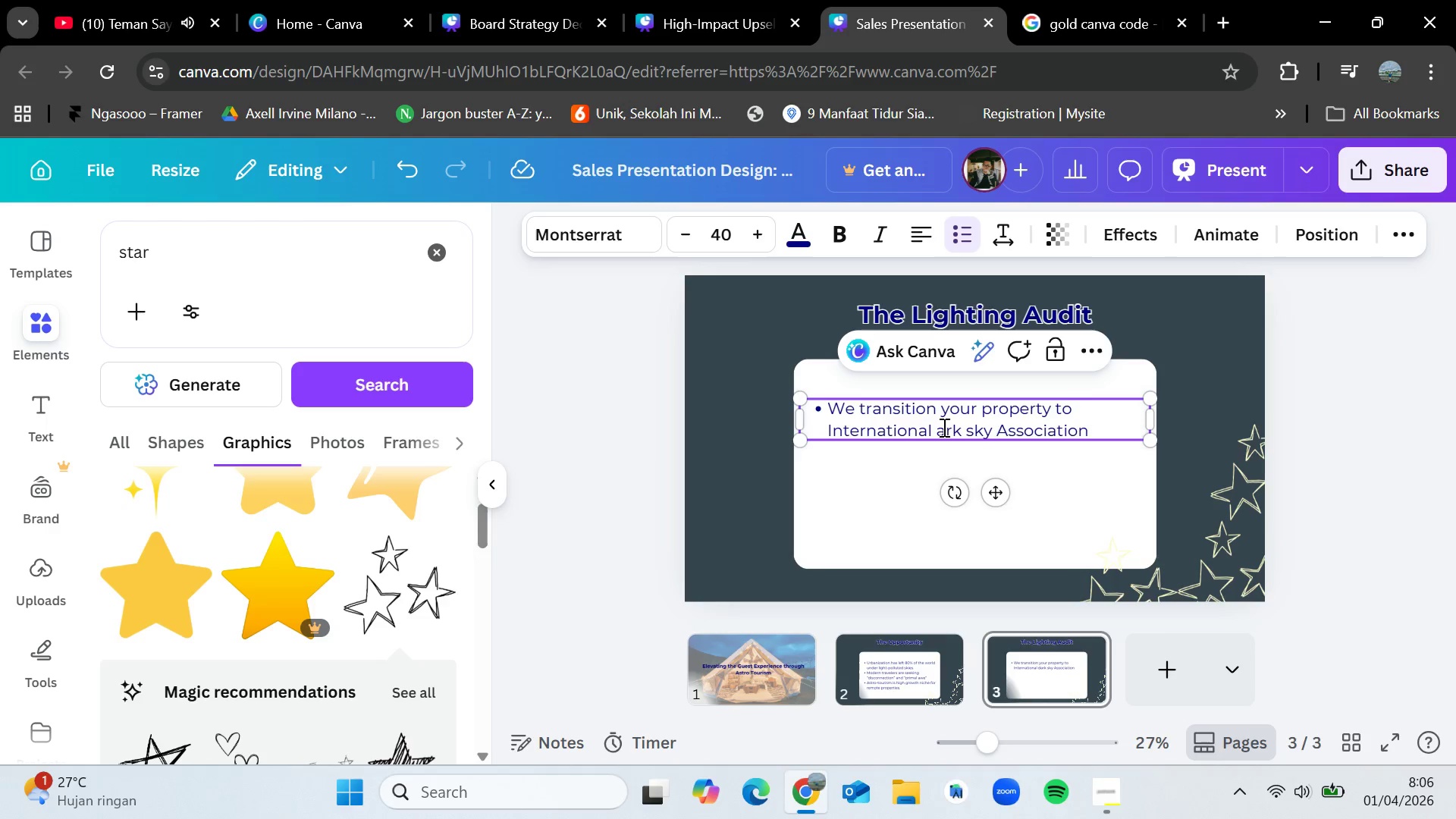 
key(Shift+D)
 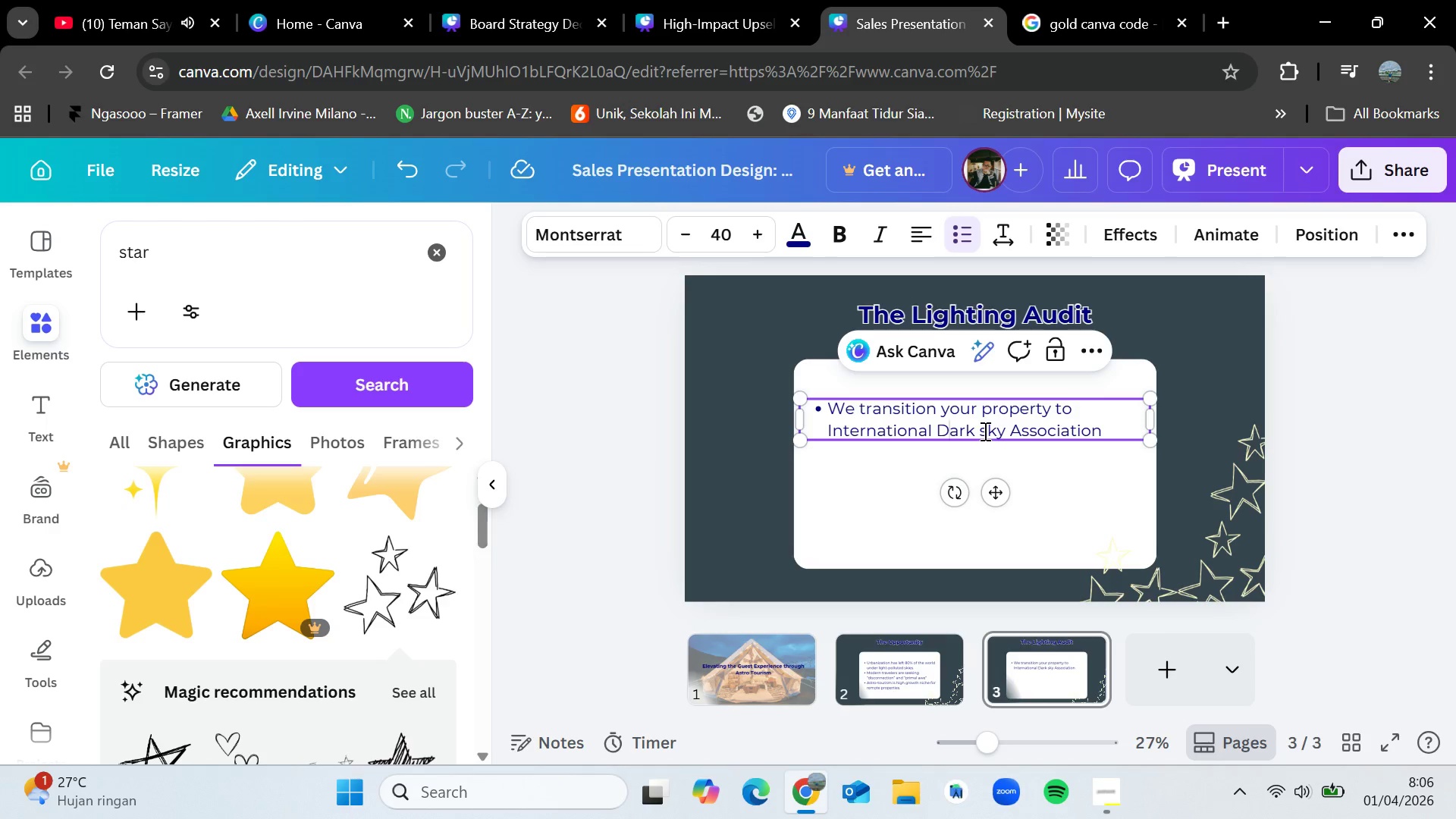 
left_click([984, 431])
 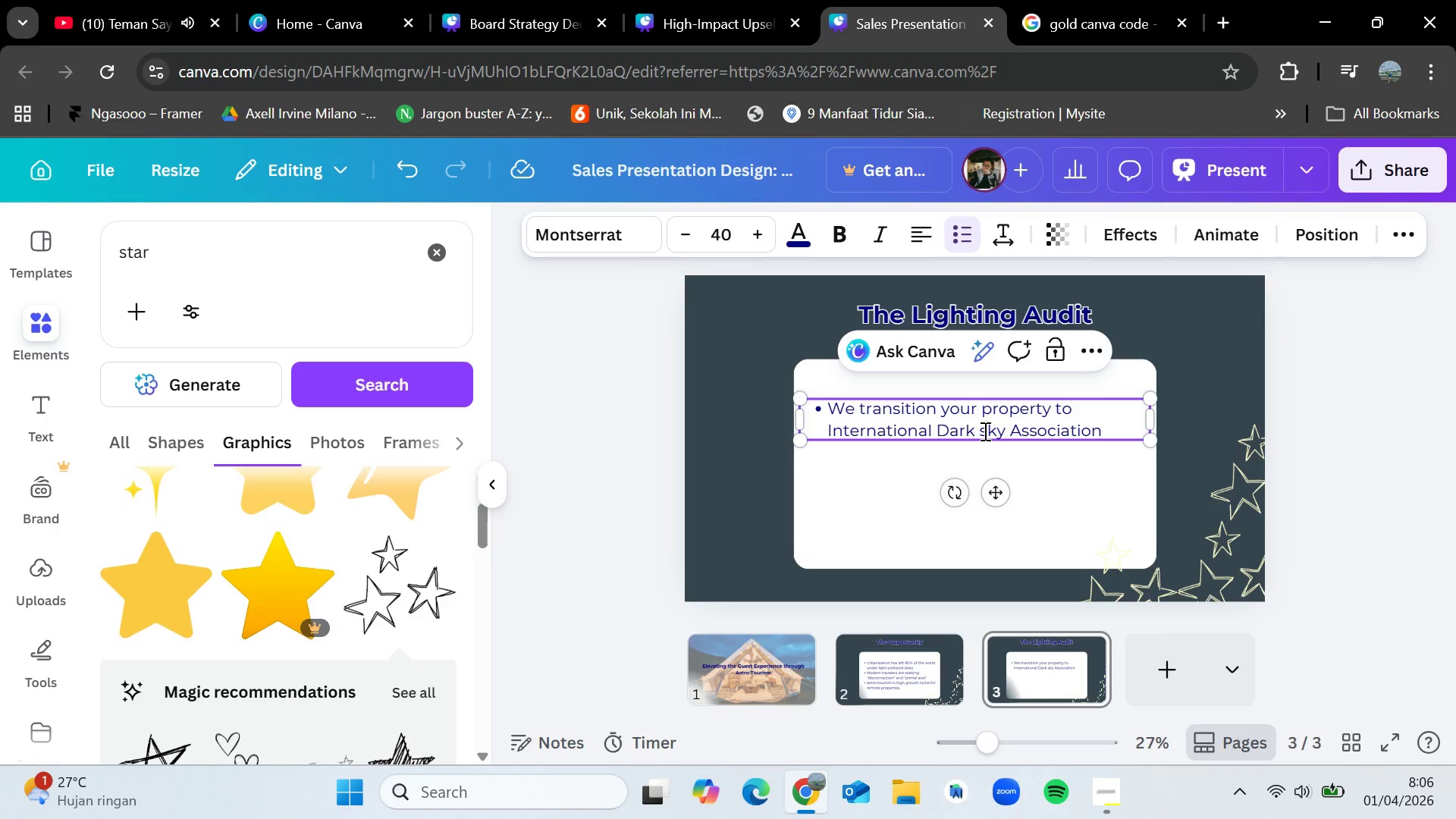 
key(Backspace)
 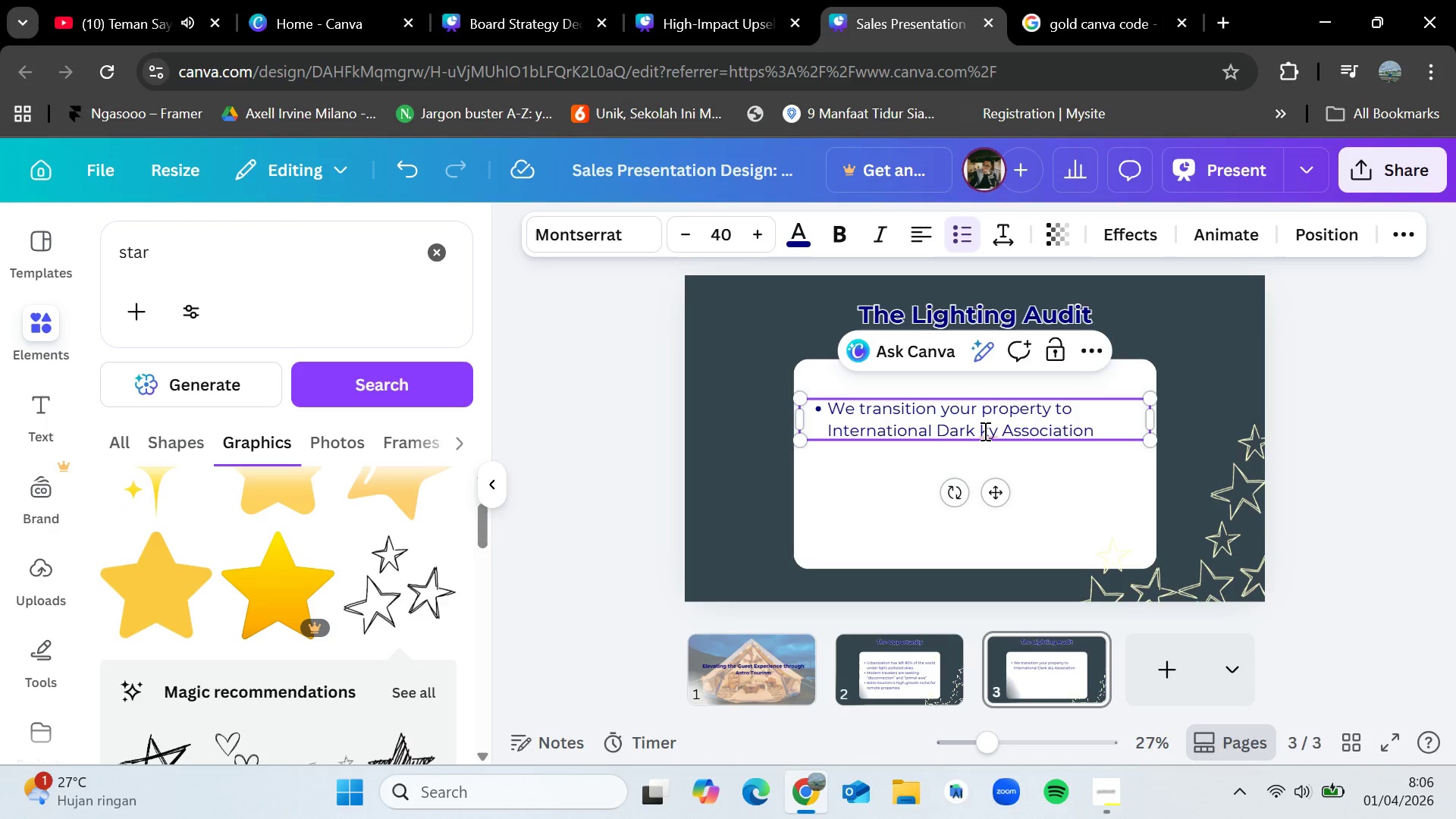 
key(Shift+S)
 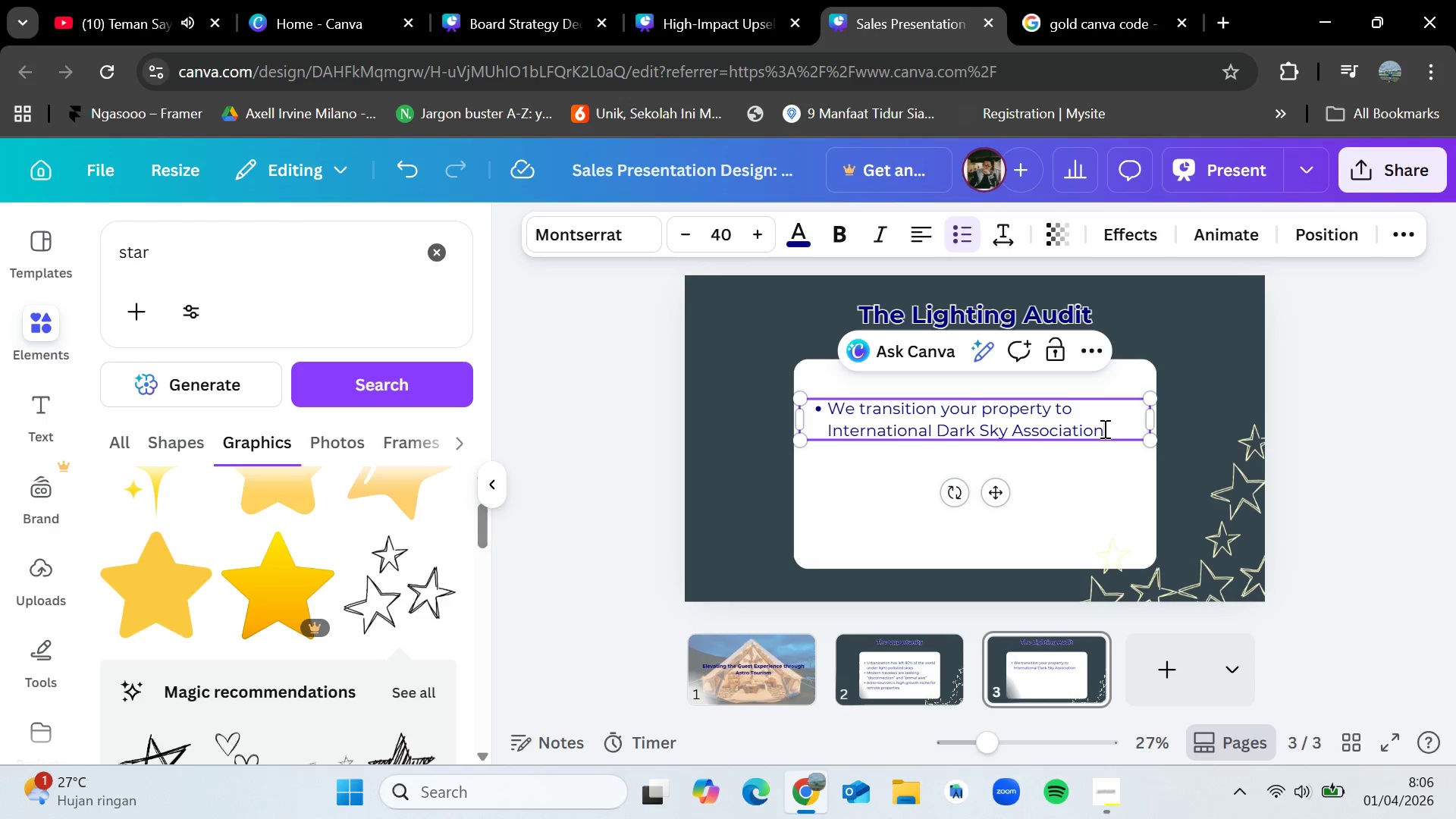 
type( (IDA) standard)
 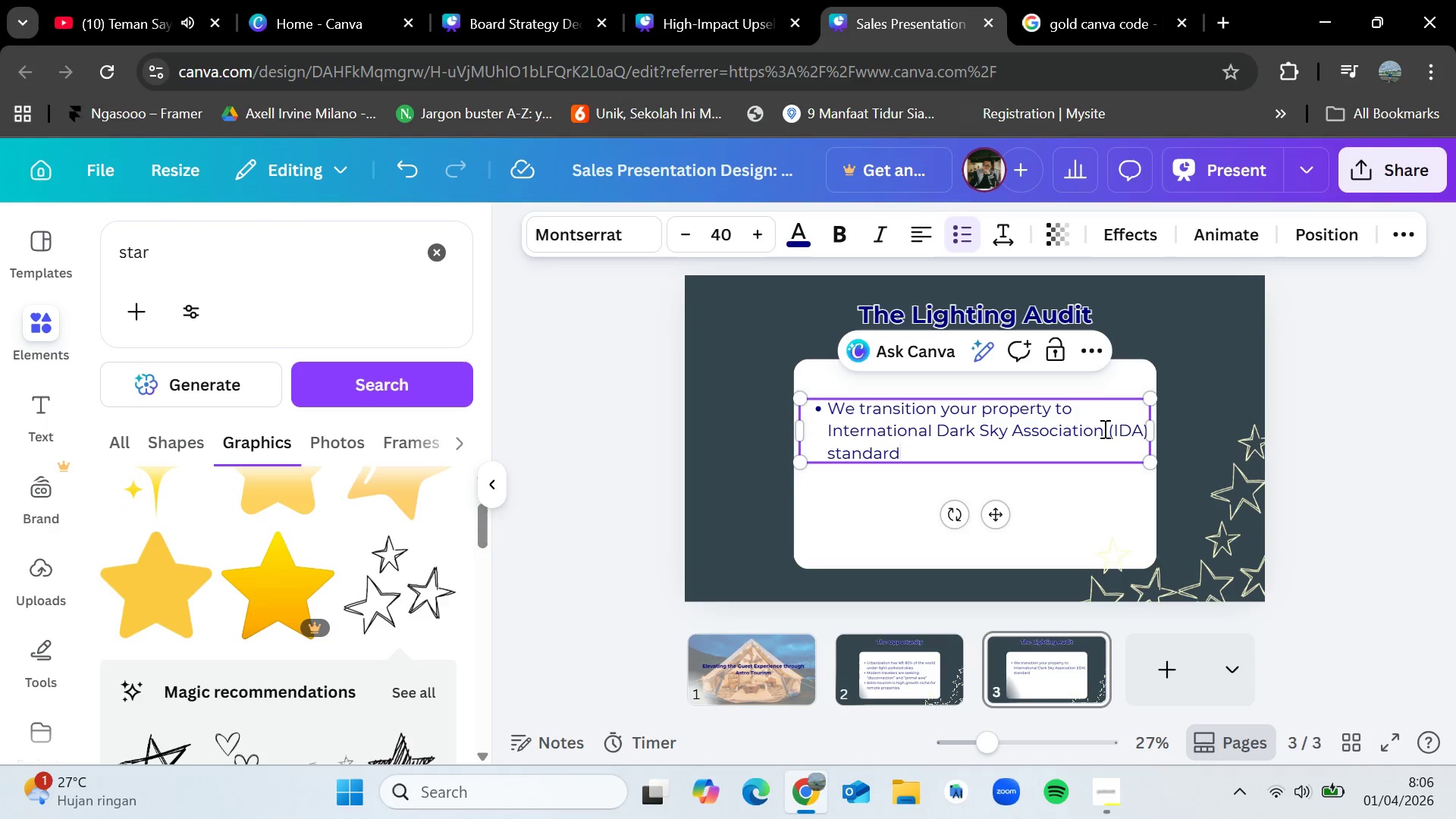 
key(S)
 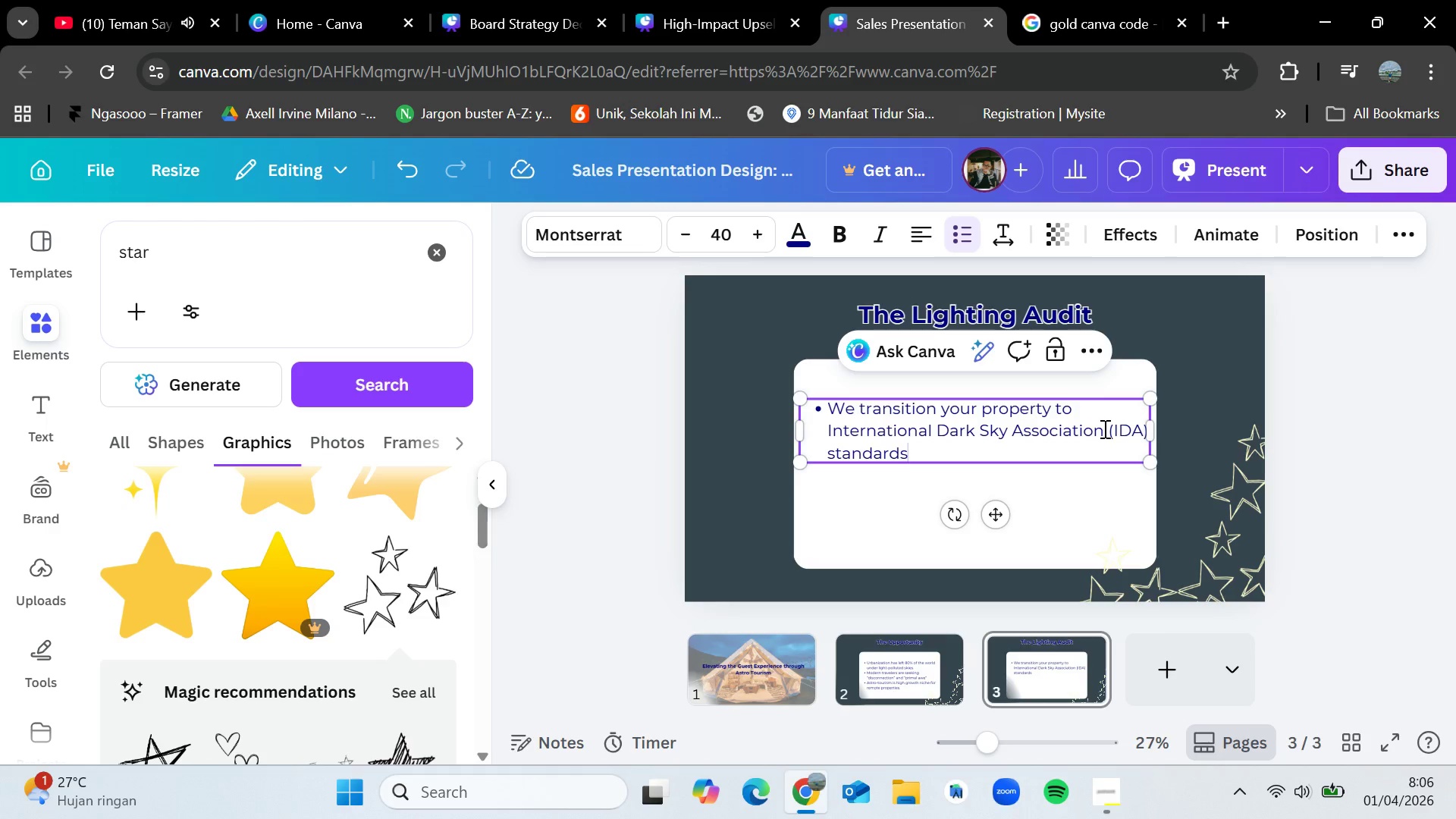 
key(Enter)
 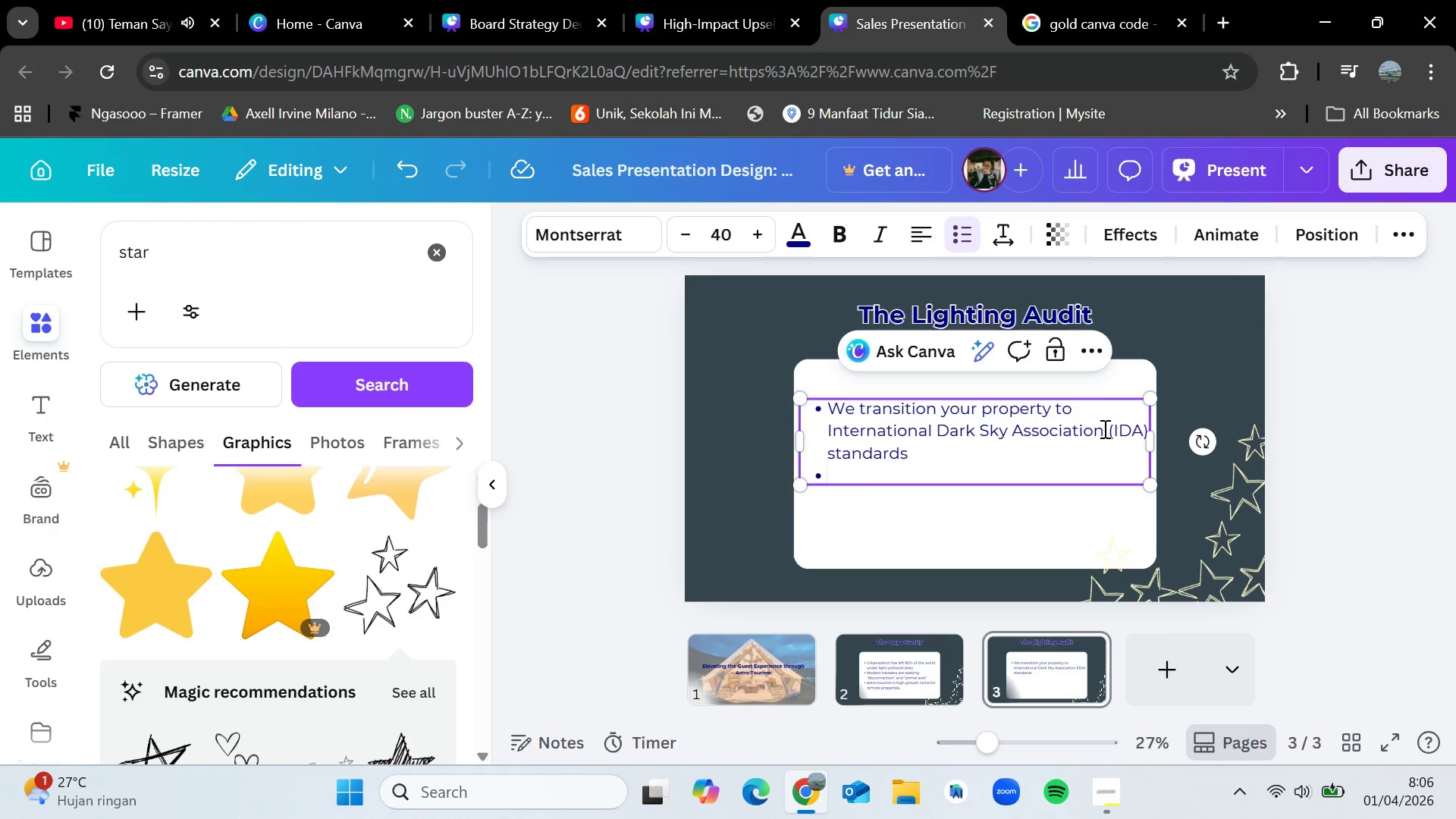 
type(Process : Shielding, color temperature adjustment)
 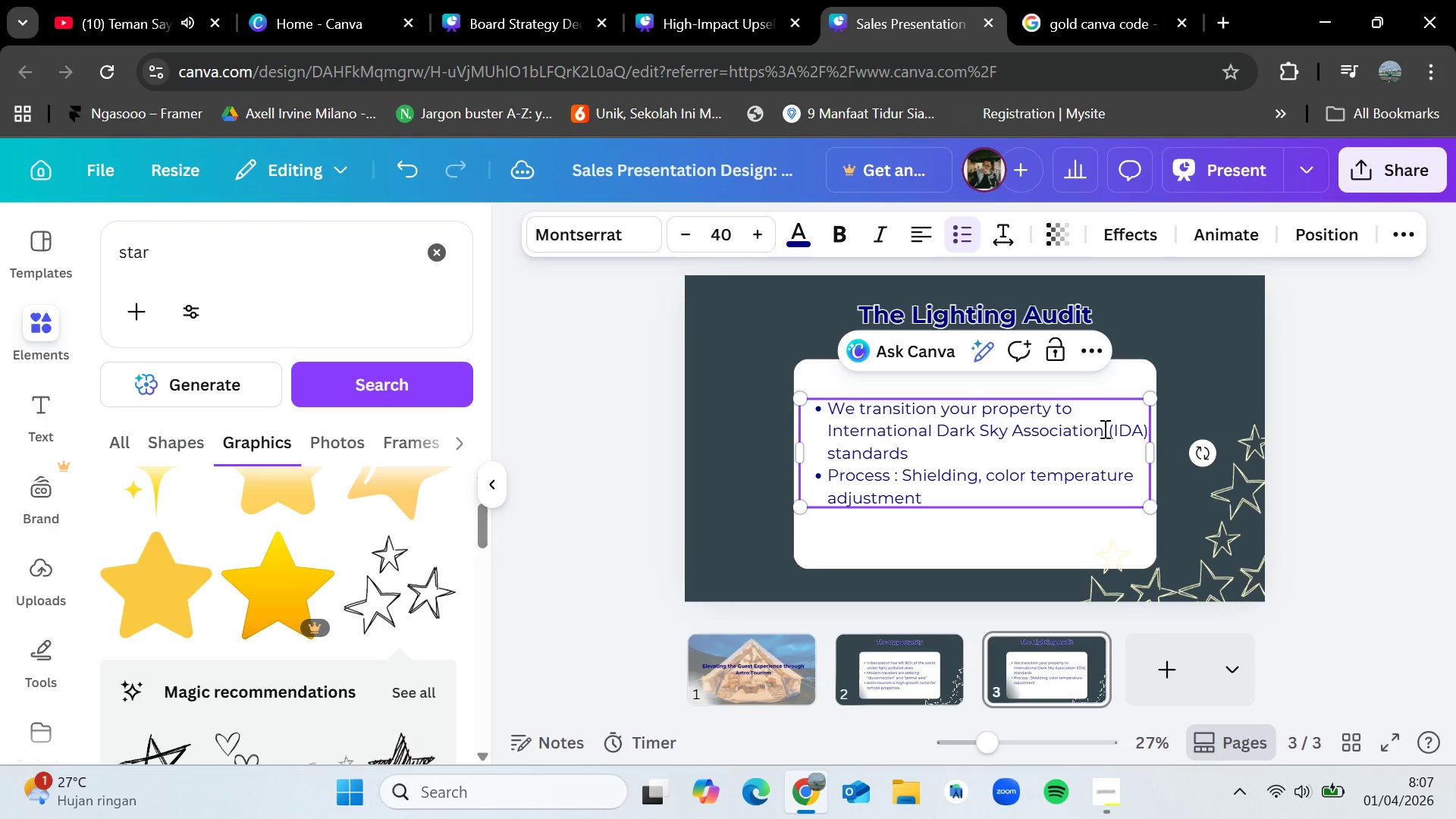 
type(s)
key(Backspace)
type( (warm tones), and intensity management)
 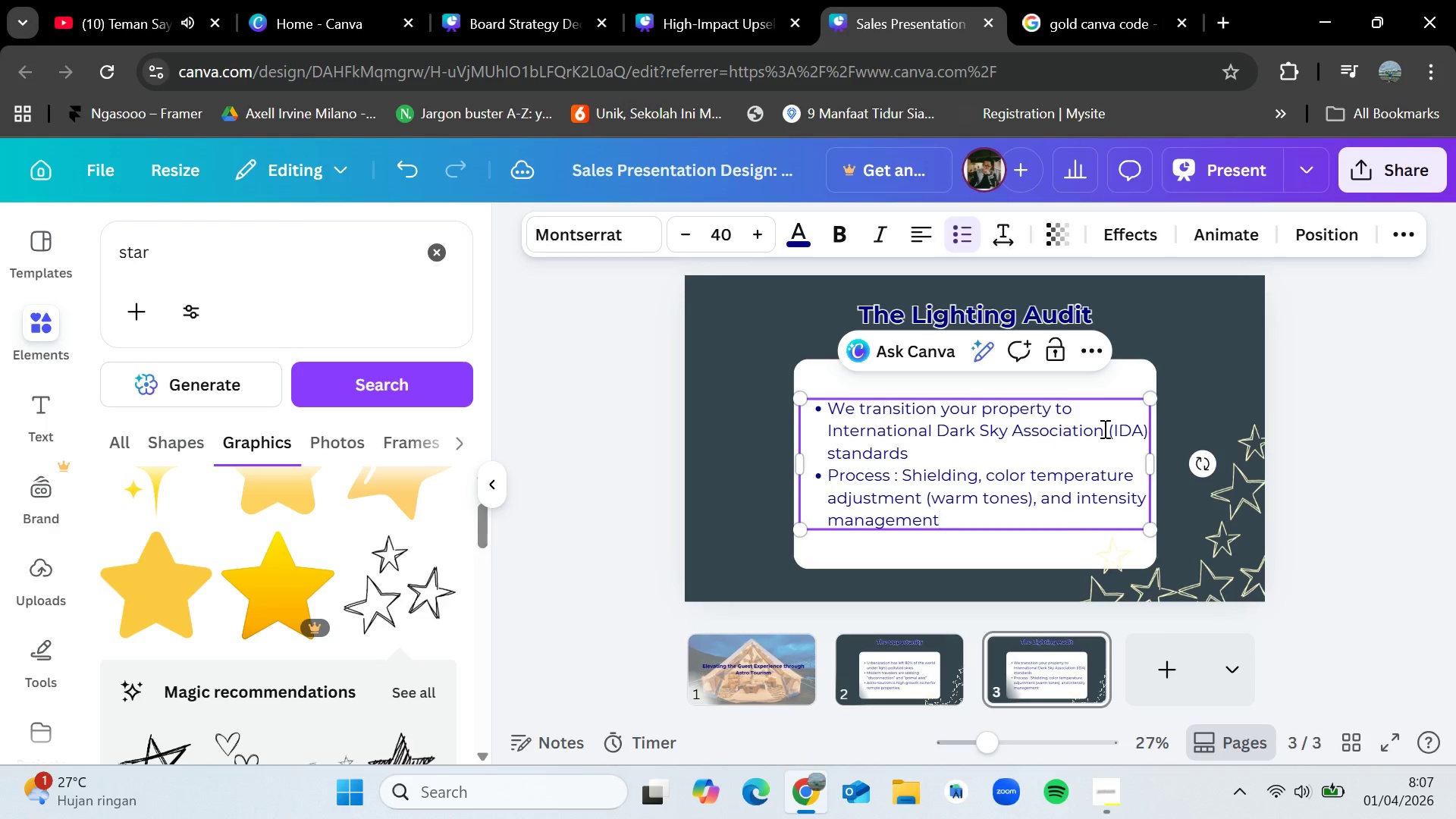 
key(Enter)
 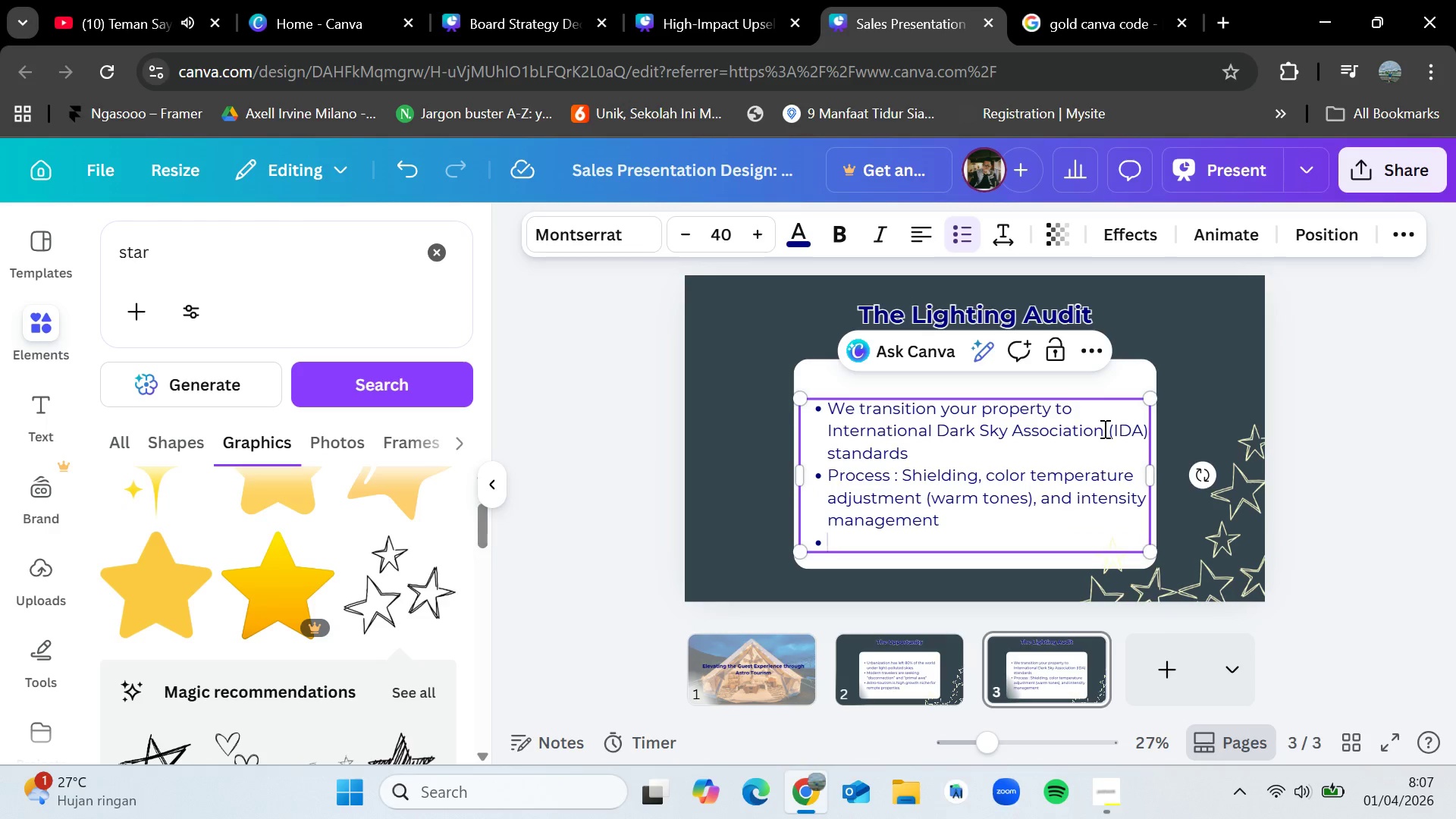 
type(Minimize lighta)
key(Backspace)
type( tresspass while maintaining guest safety)
 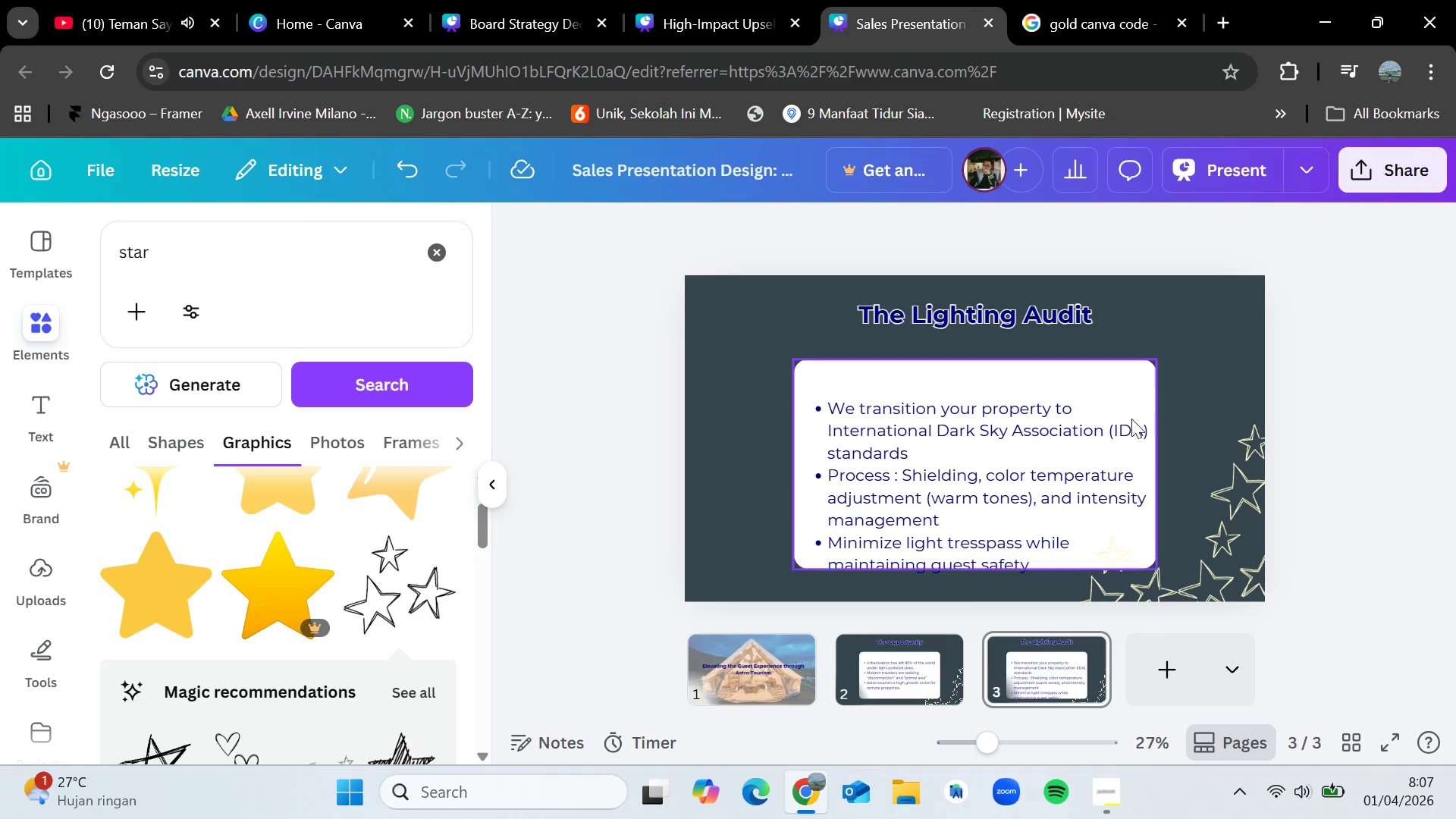 
left_click_drag(start_coordinate=[989, 470], to_coordinate=[988, 451])
 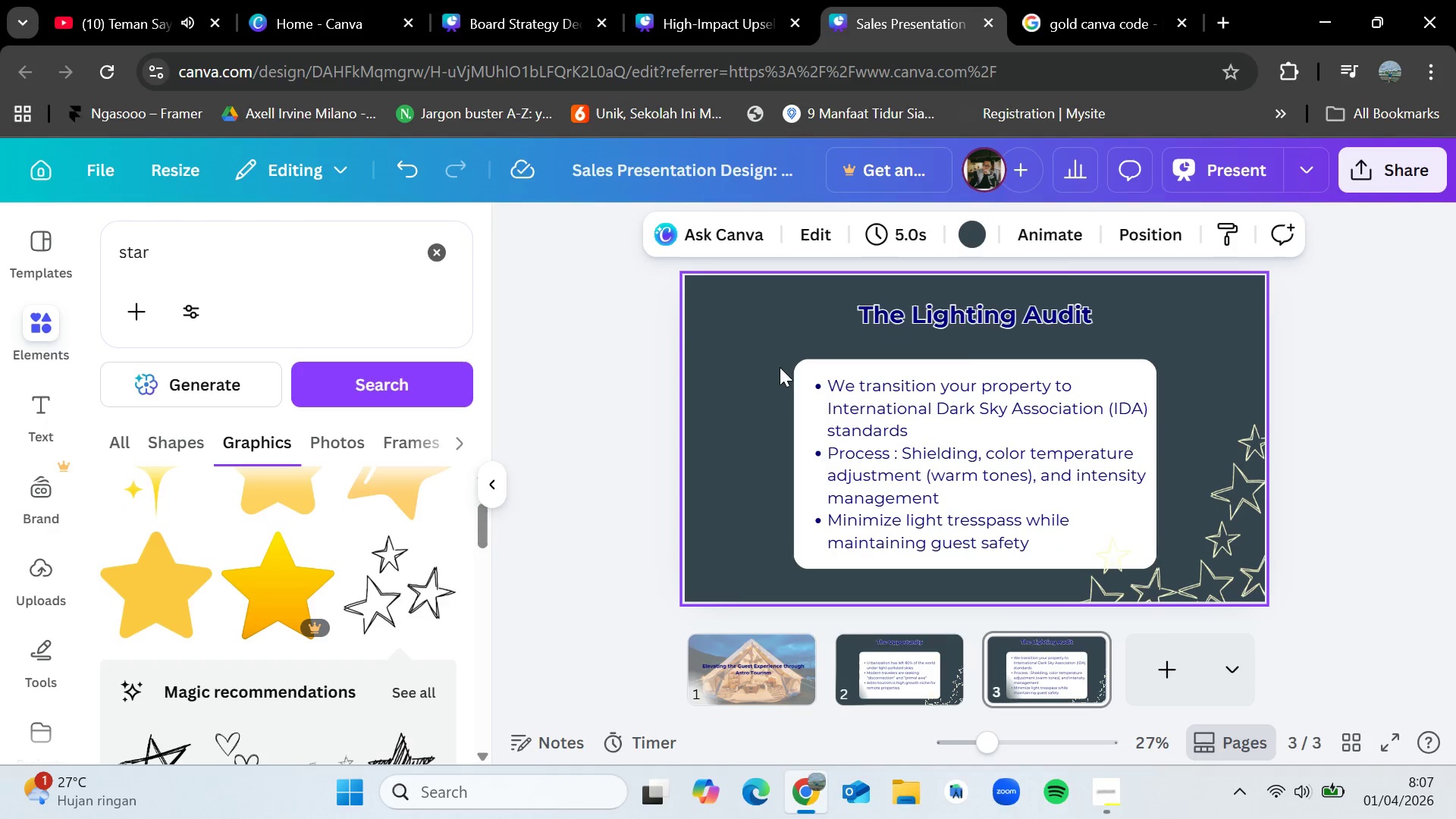 
left_click_drag(start_coordinate=[780, 353], to_coordinate=[1162, 576])
 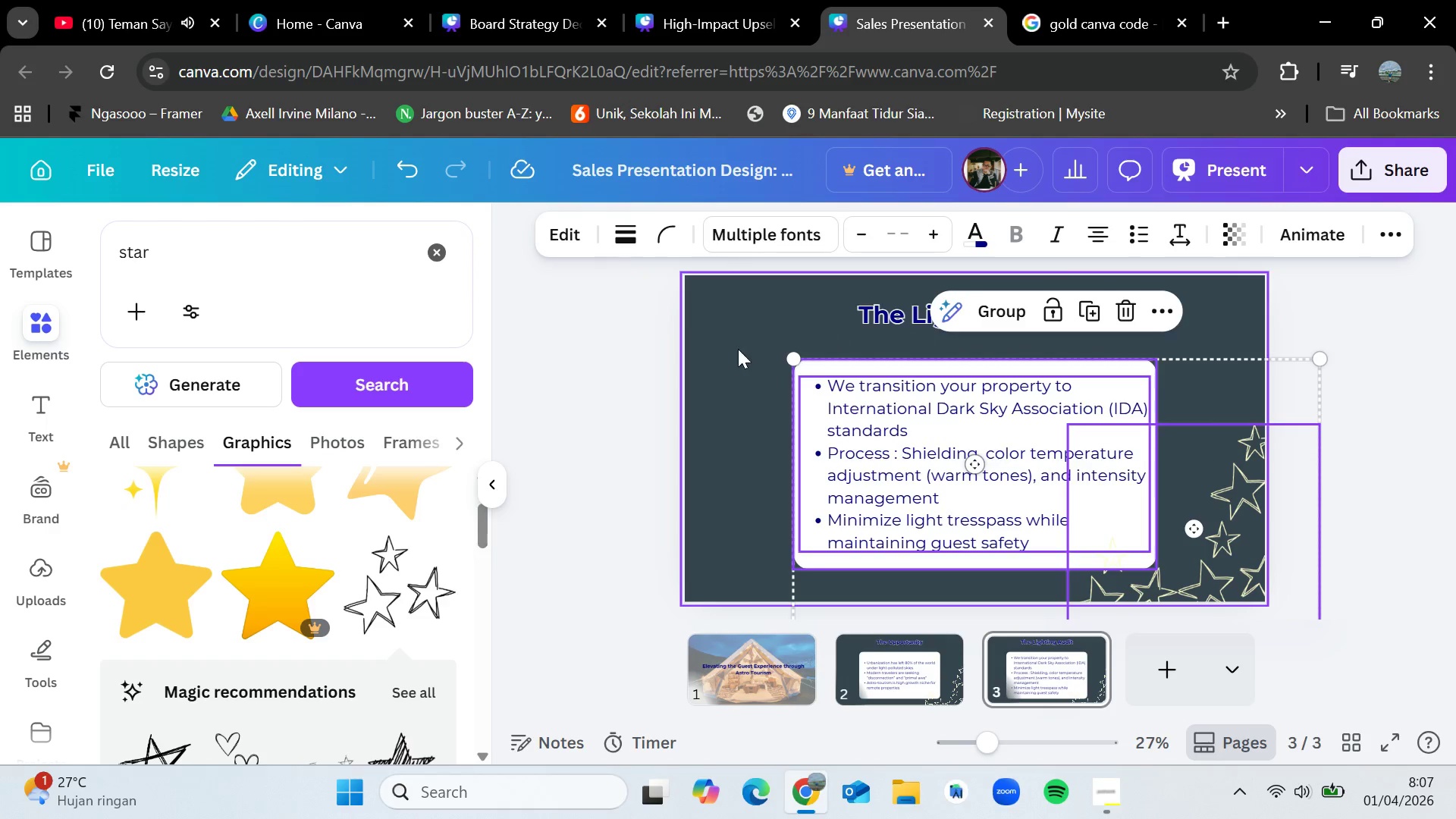 
left_click([738, 349])
 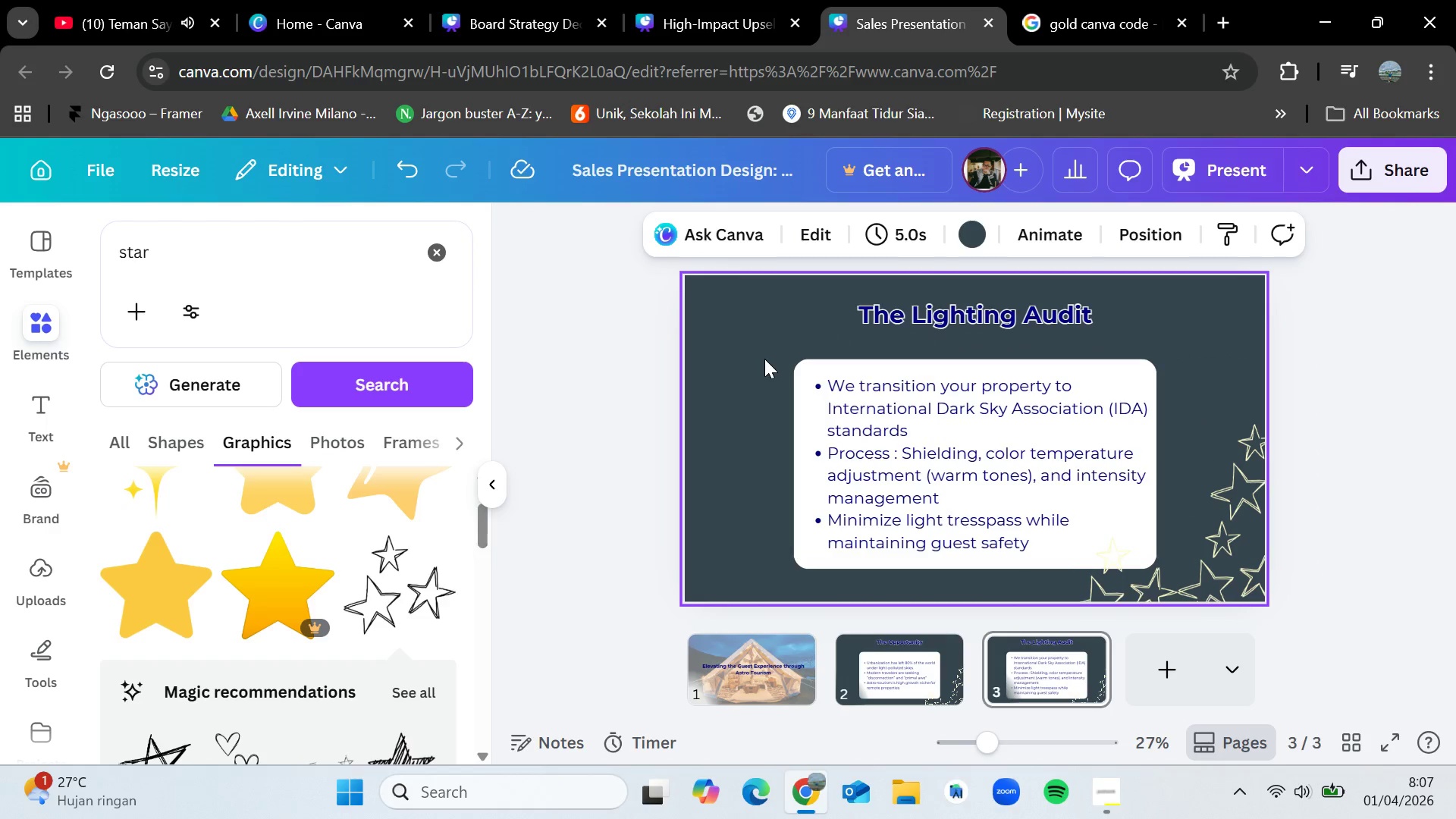 
left_click_drag(start_coordinate=[764, 359], to_coordinate=[895, 563])
 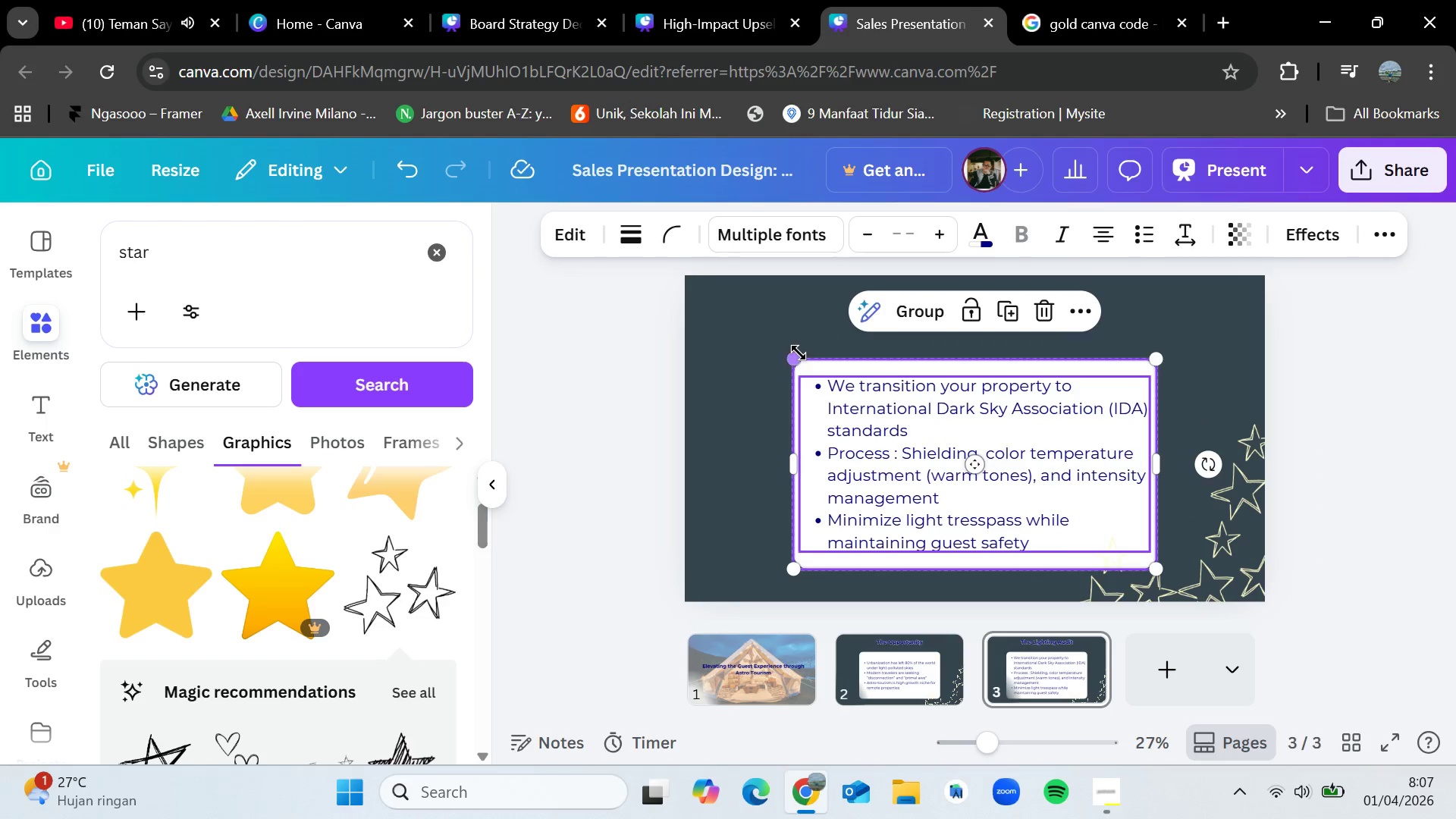 
left_click_drag(start_coordinate=[792, 358], to_coordinate=[827, 386])
 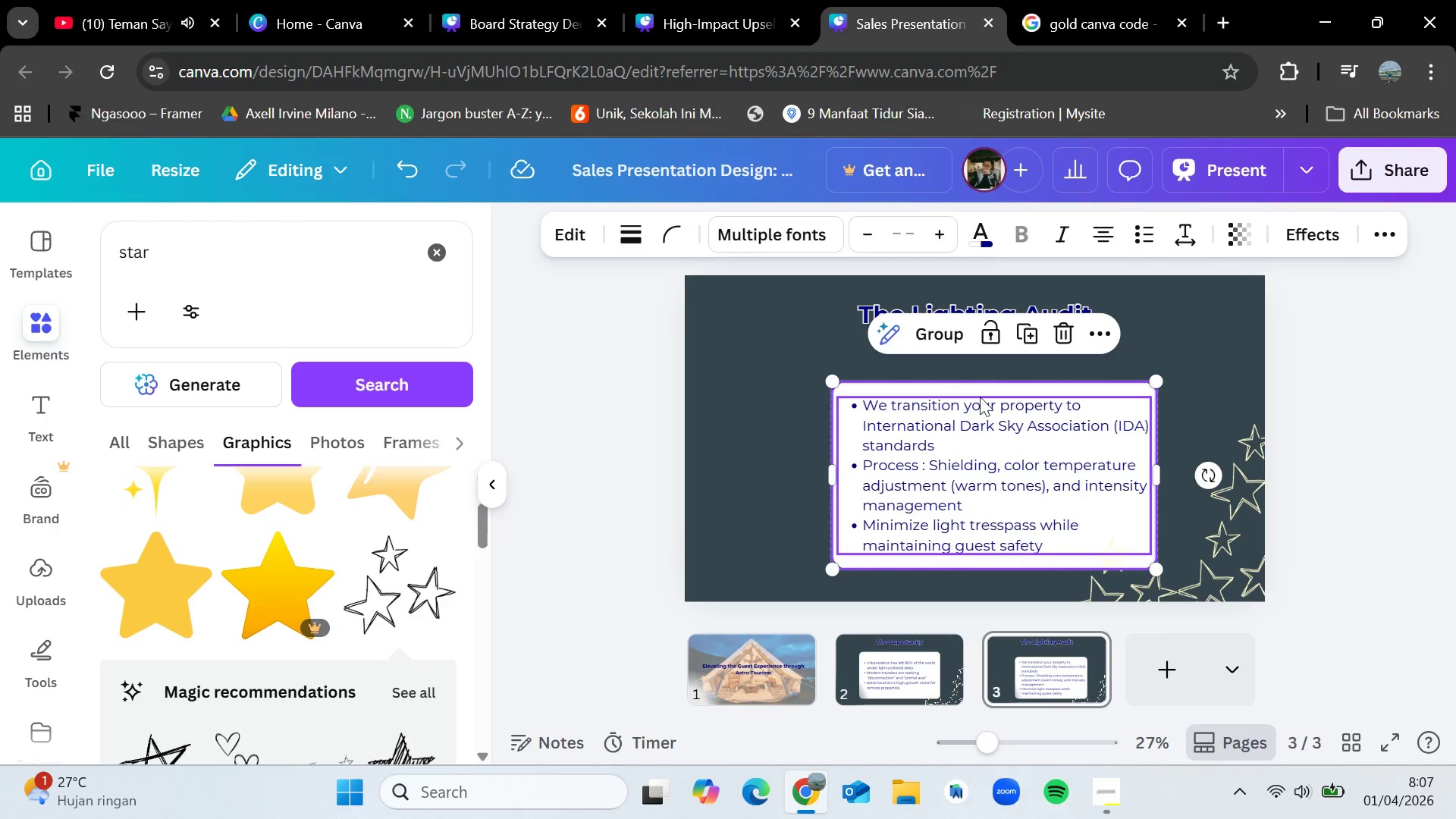 
left_click([943, 340])
 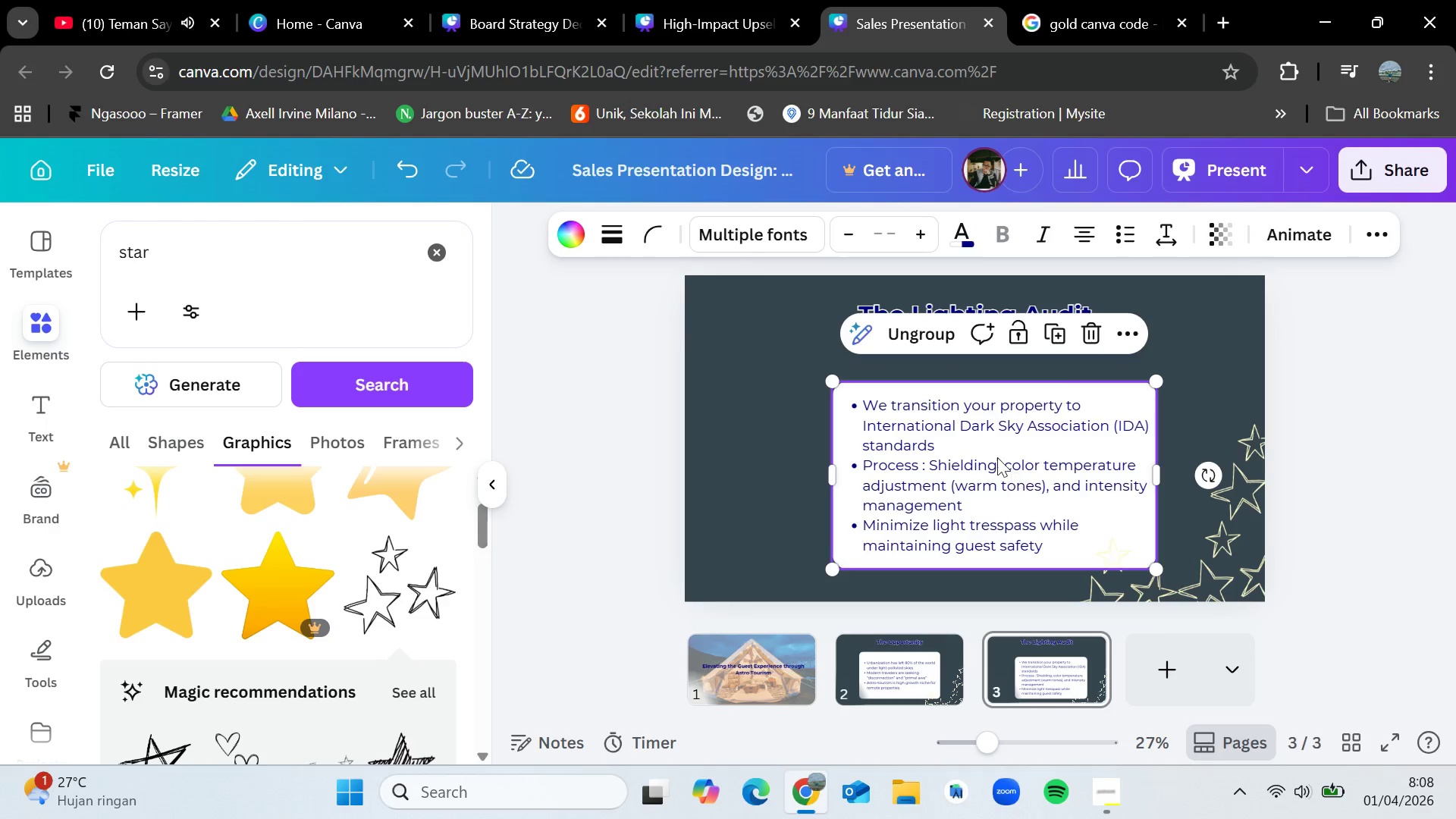 
left_click_drag(start_coordinate=[995, 453], to_coordinate=[1069, 438])
 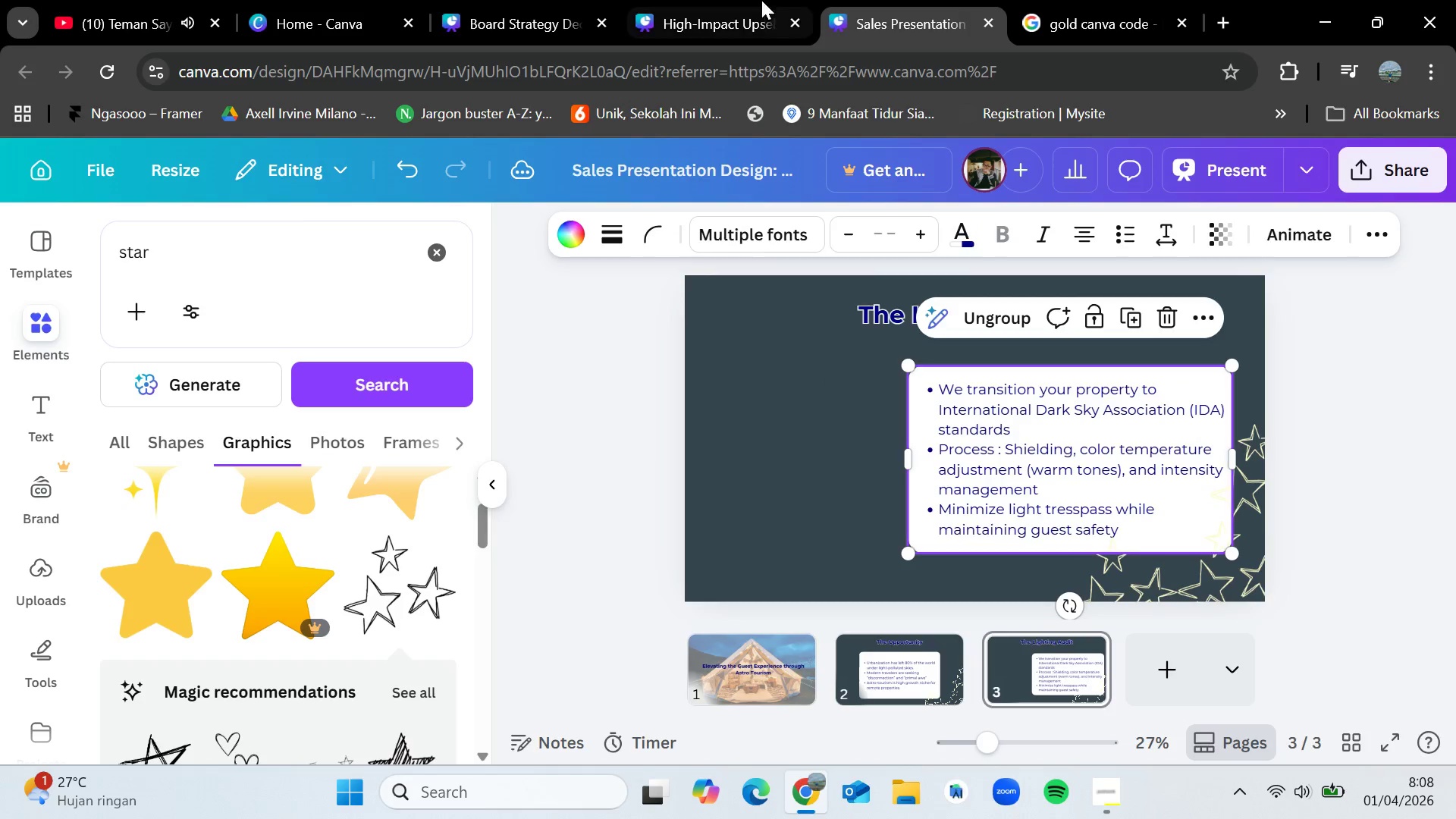 
left_click([755, 0])
 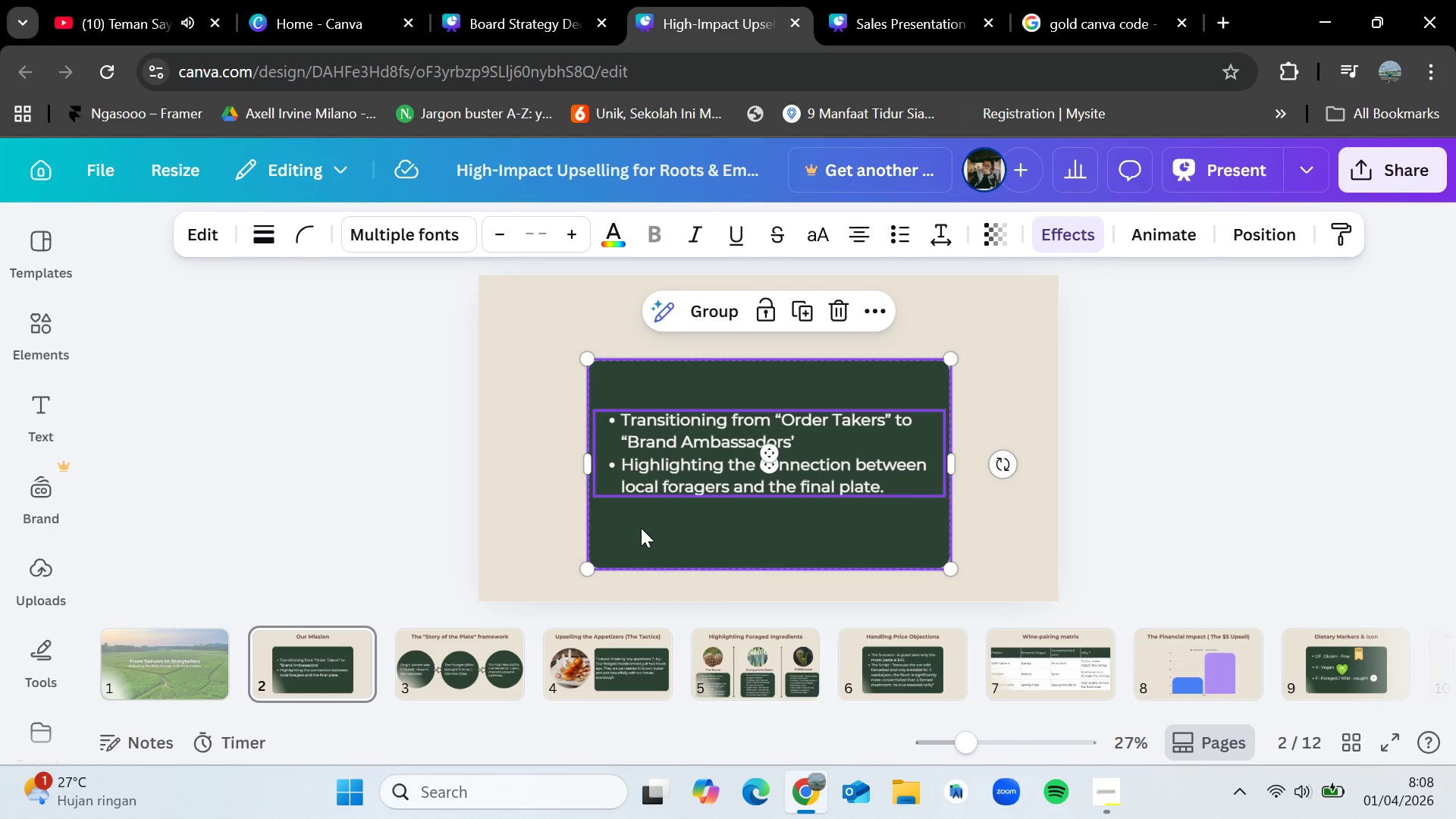 
left_click([594, 0])
 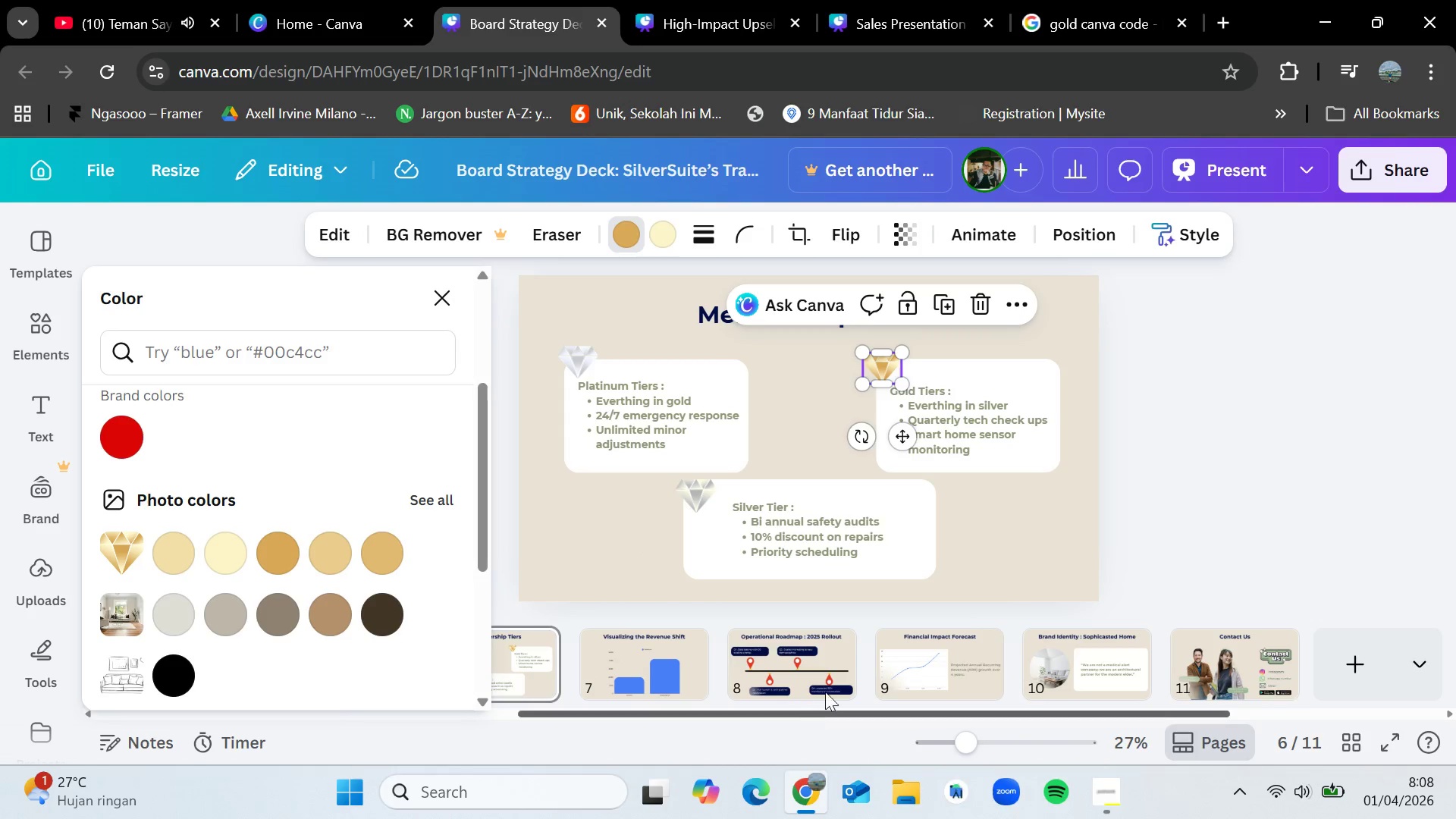 
left_click([1195, 446])
 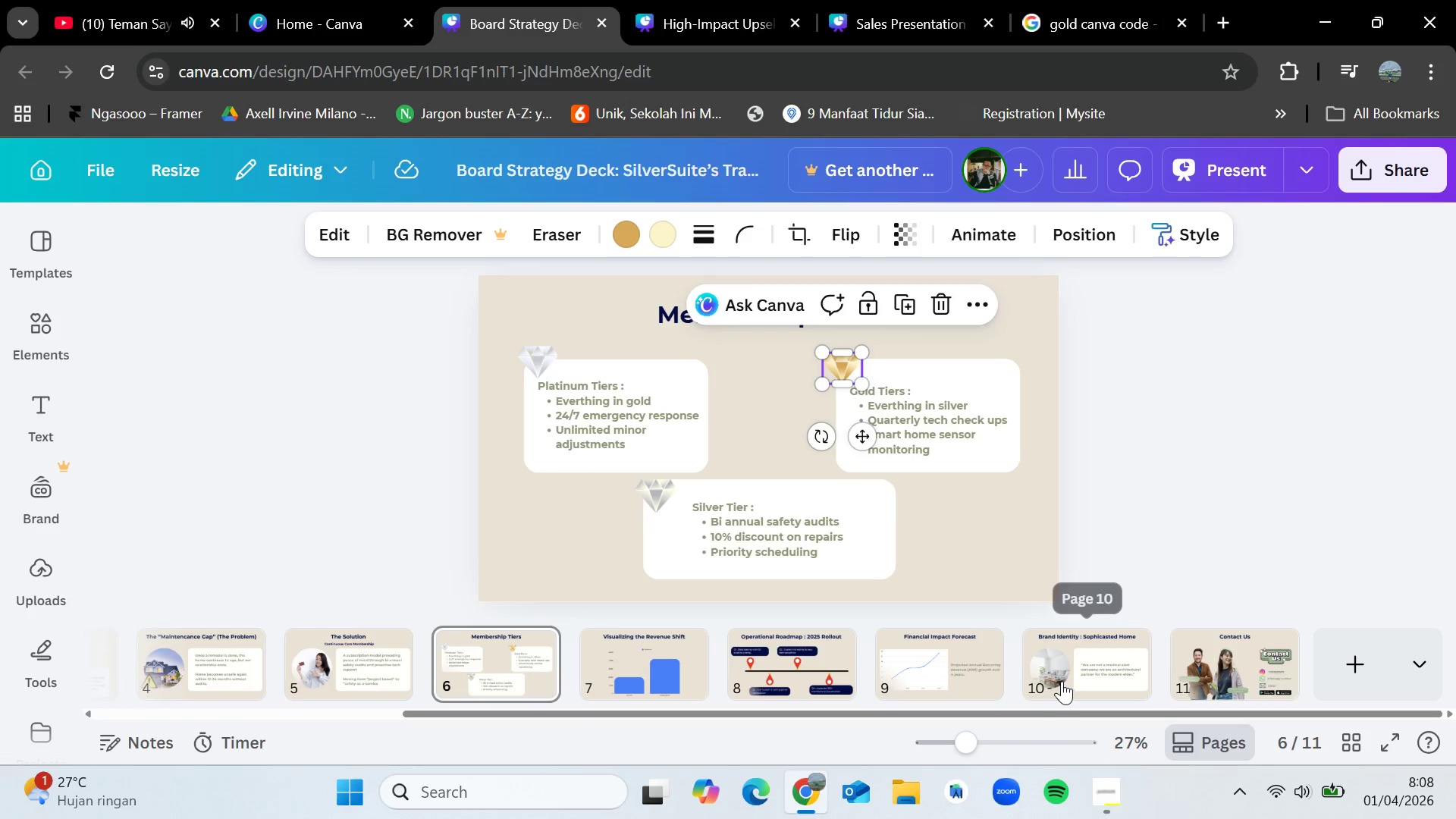 
left_click([1062, 680])
 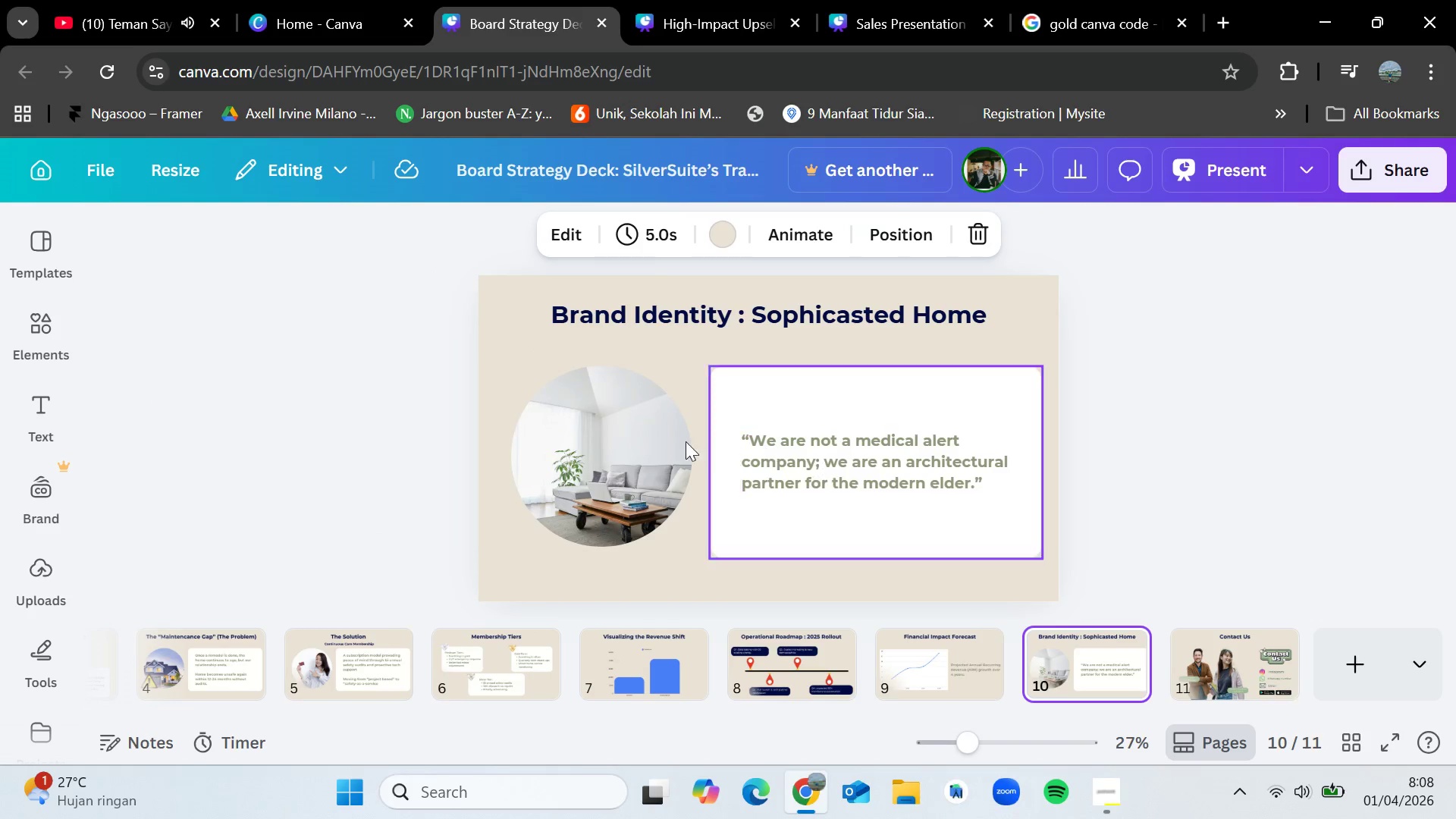 
left_click([646, 439])
 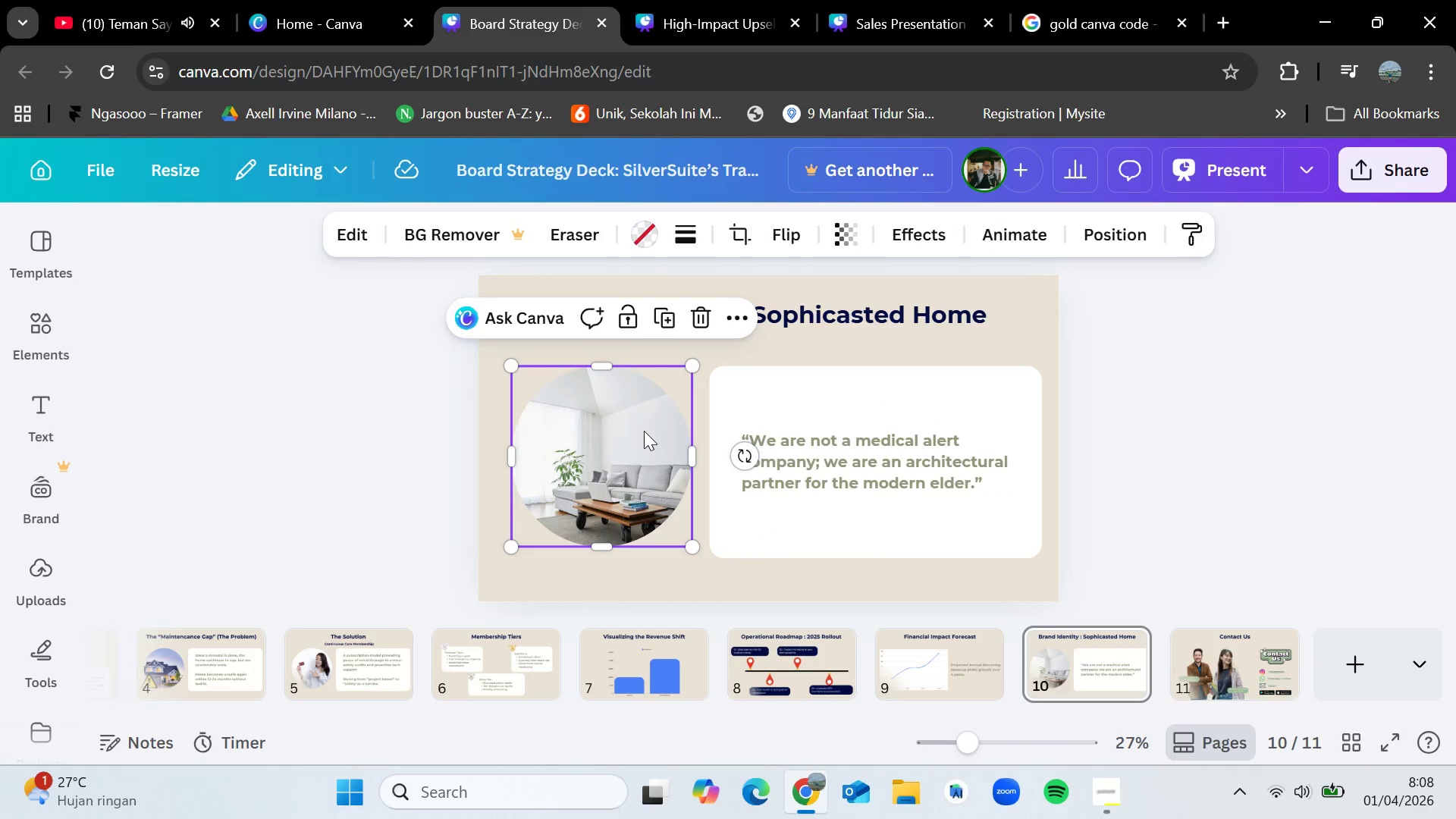 
key(Control+C)
 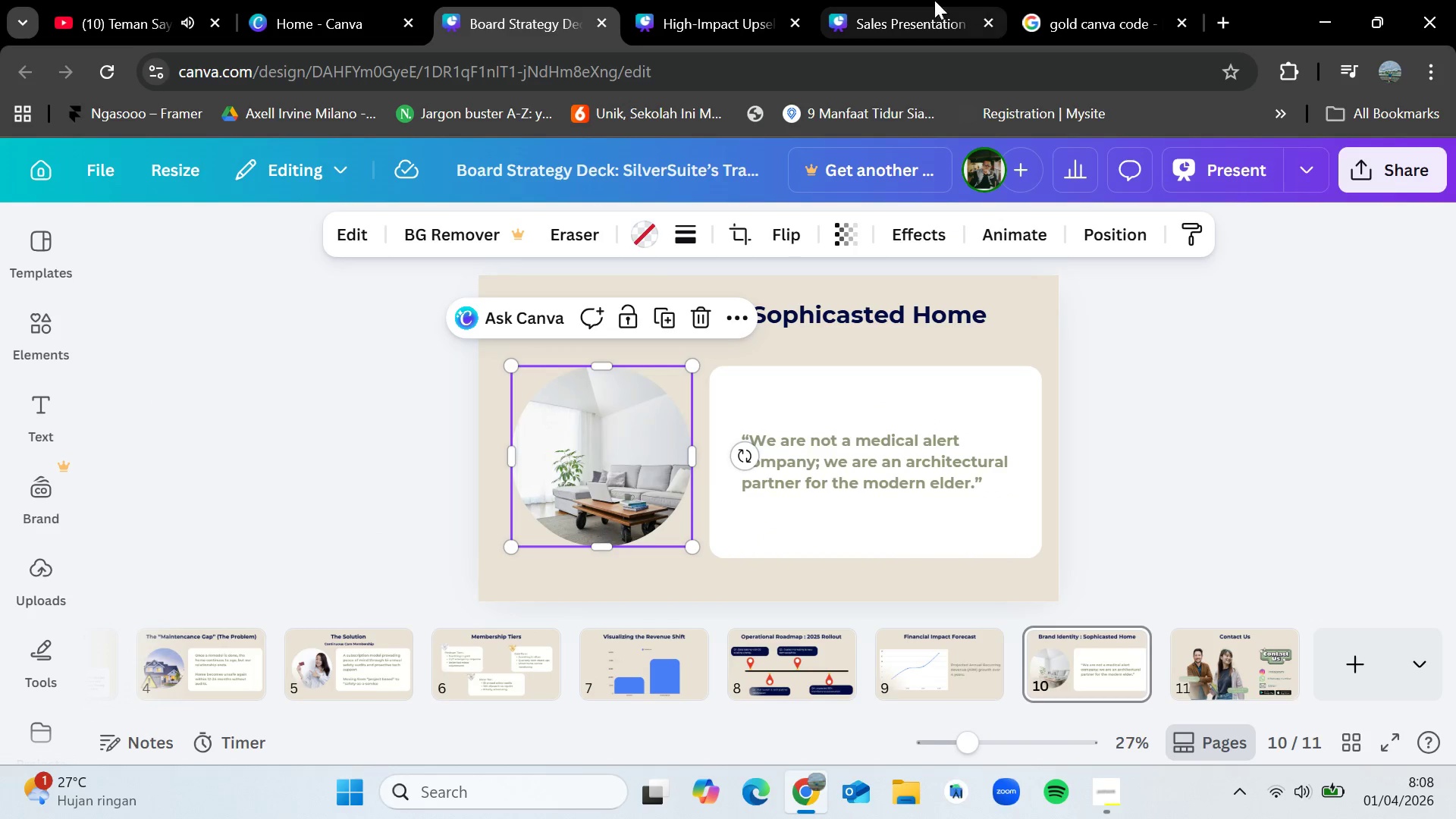 
left_click([924, 0])
 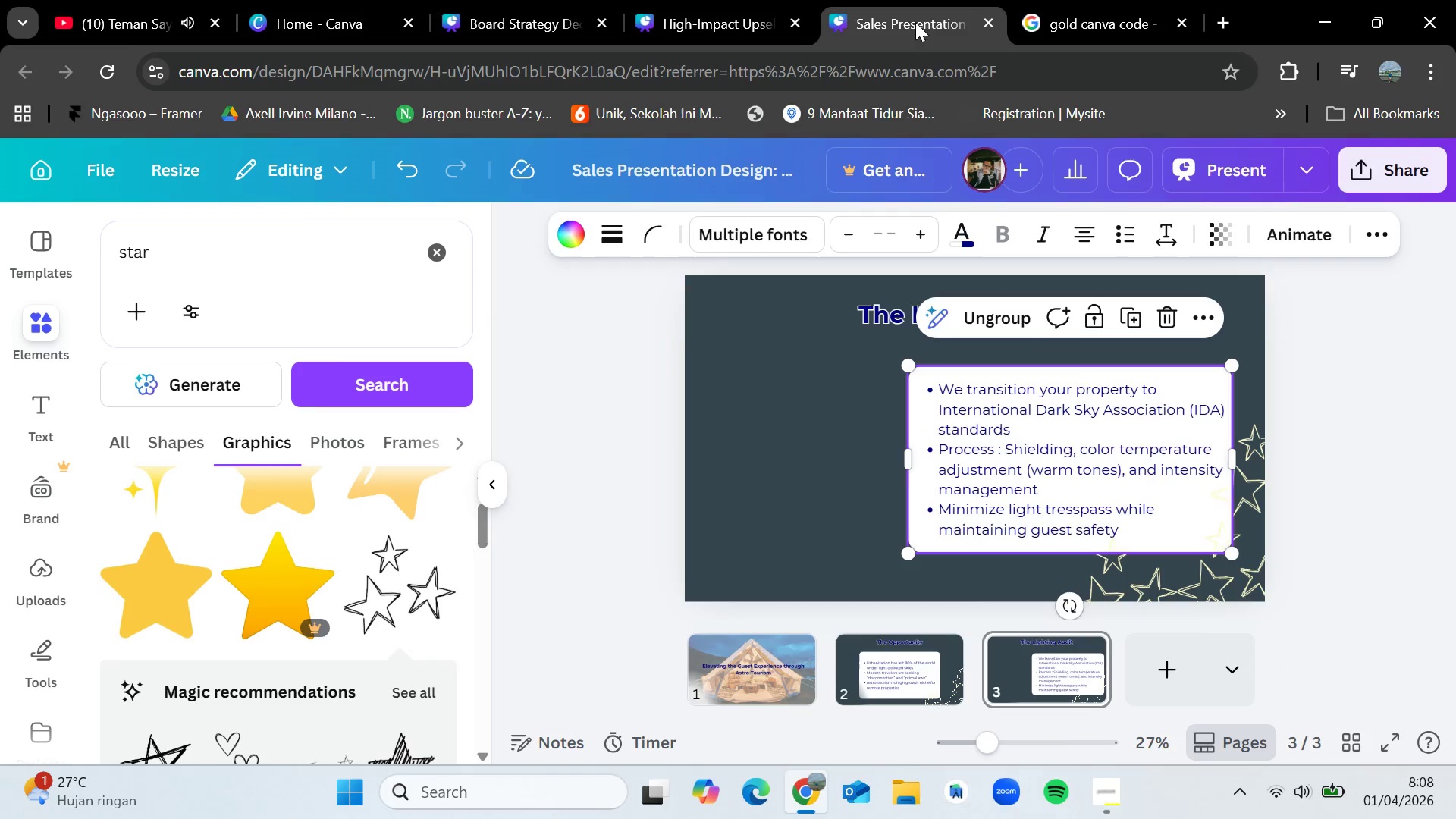 
key(Control+V)
 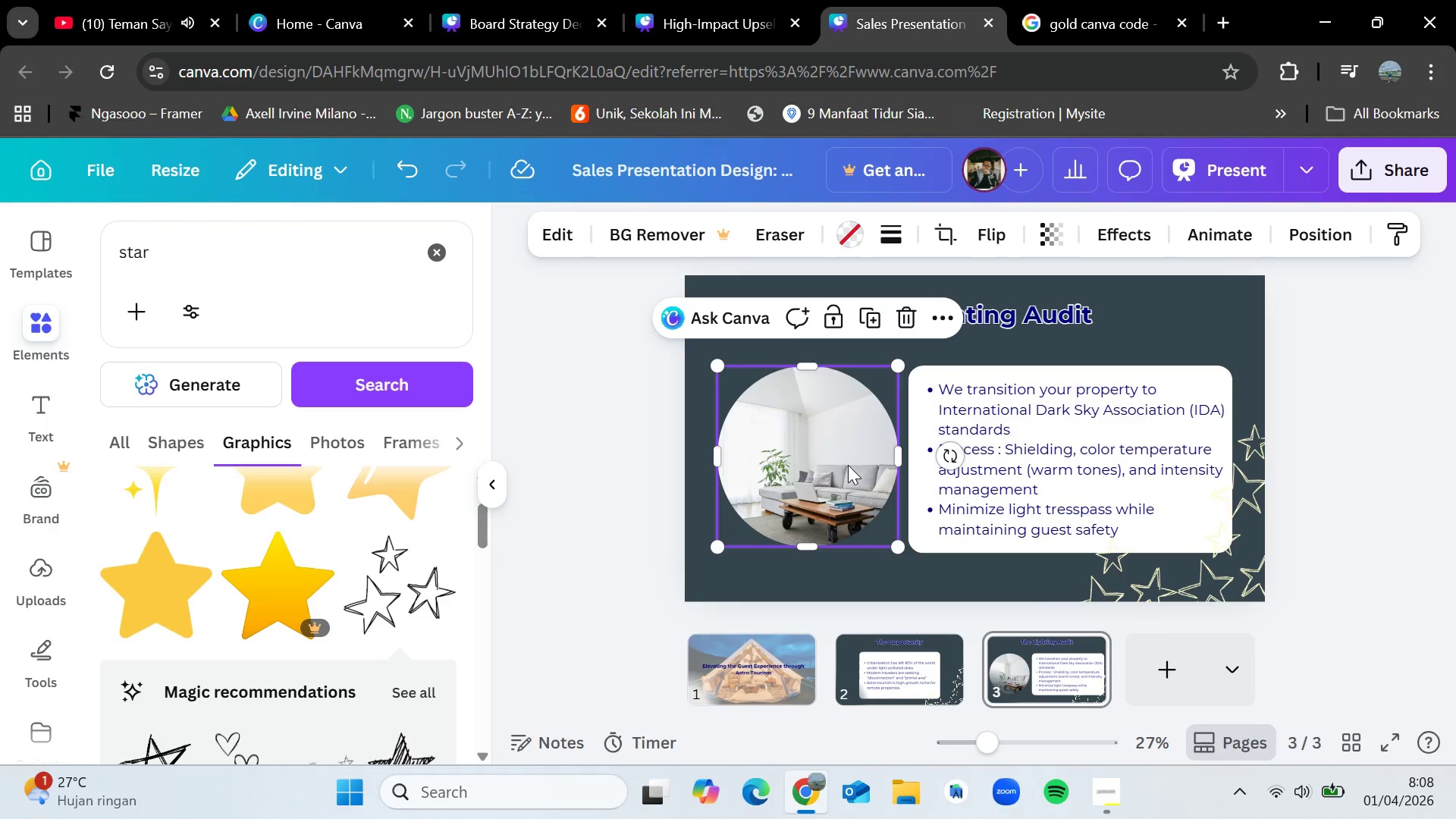 
left_click([1333, 408])
 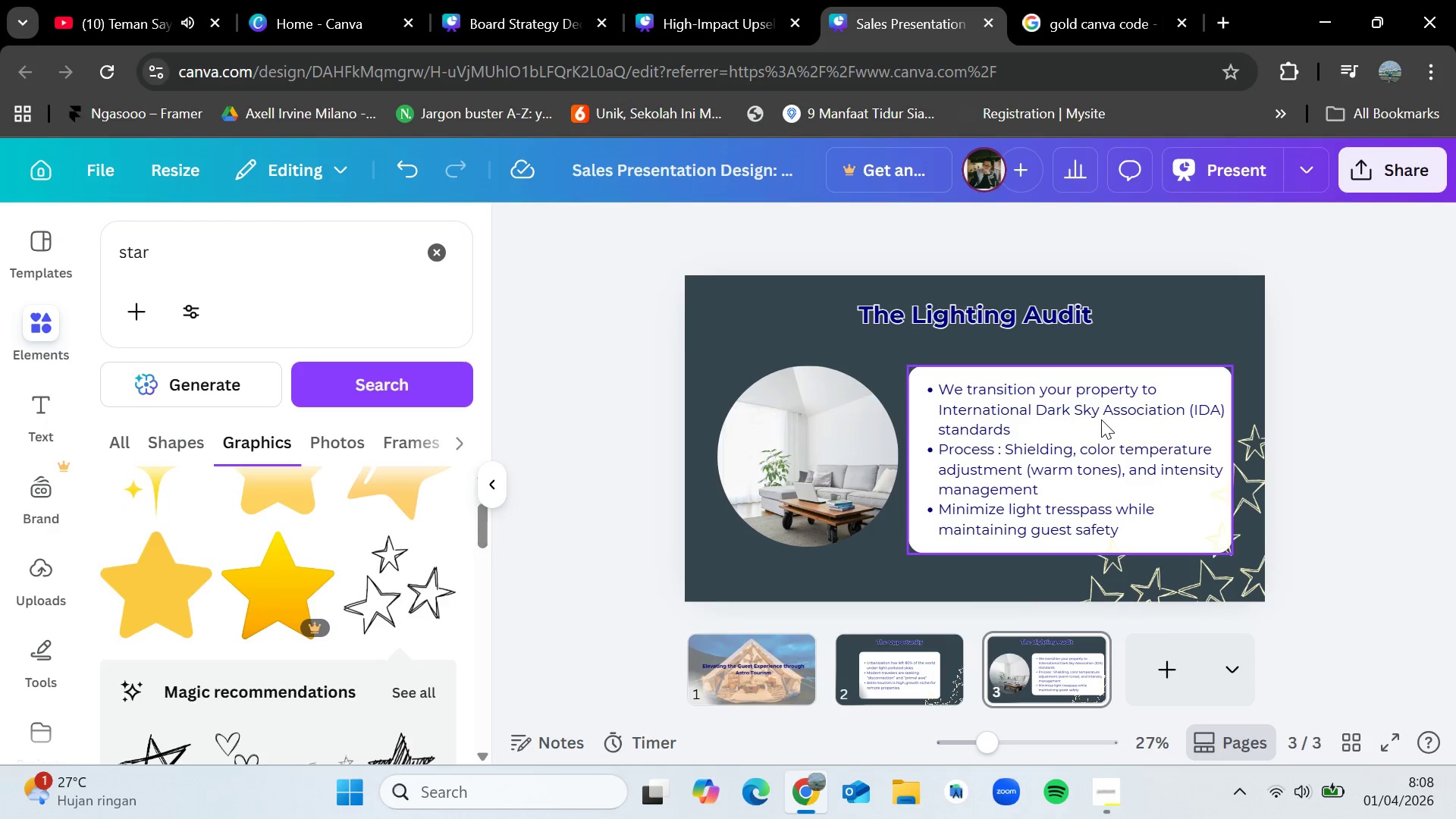 
left_click_drag(start_coordinate=[1101, 419], to_coordinate=[1112, 426])
 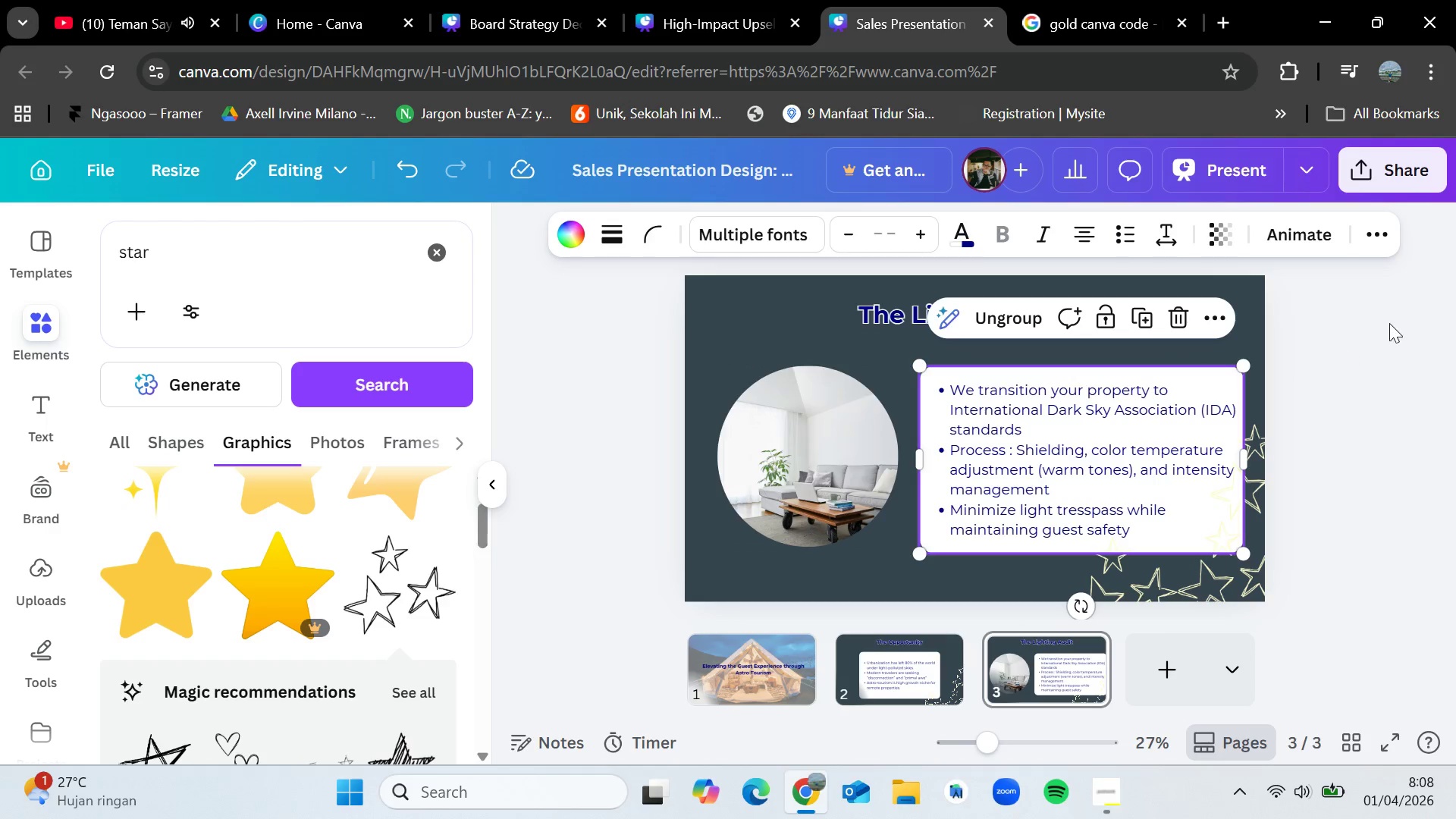 
left_click([1404, 318])
 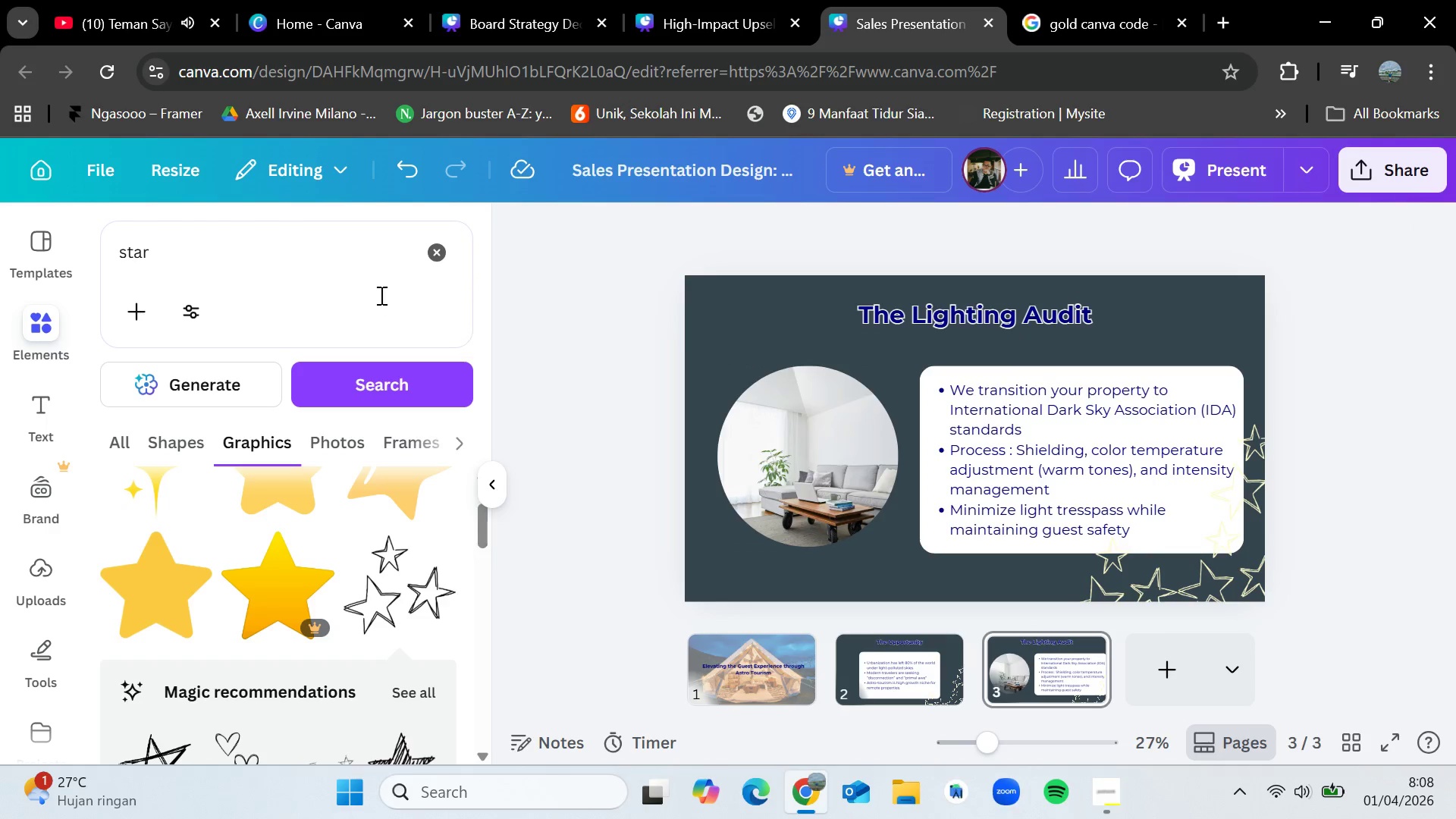 
left_click([443, 260])
 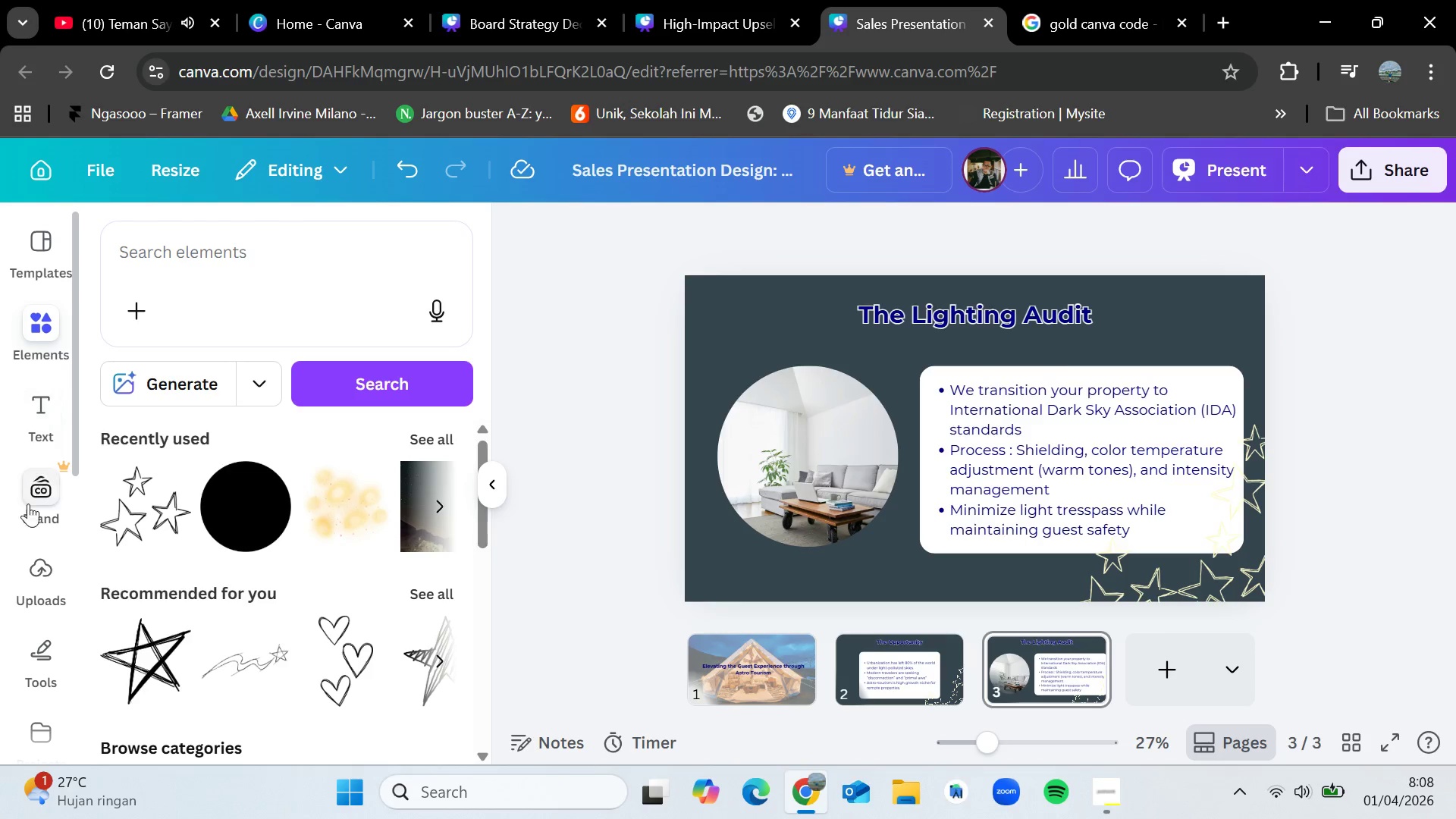 
wait(6.2)
 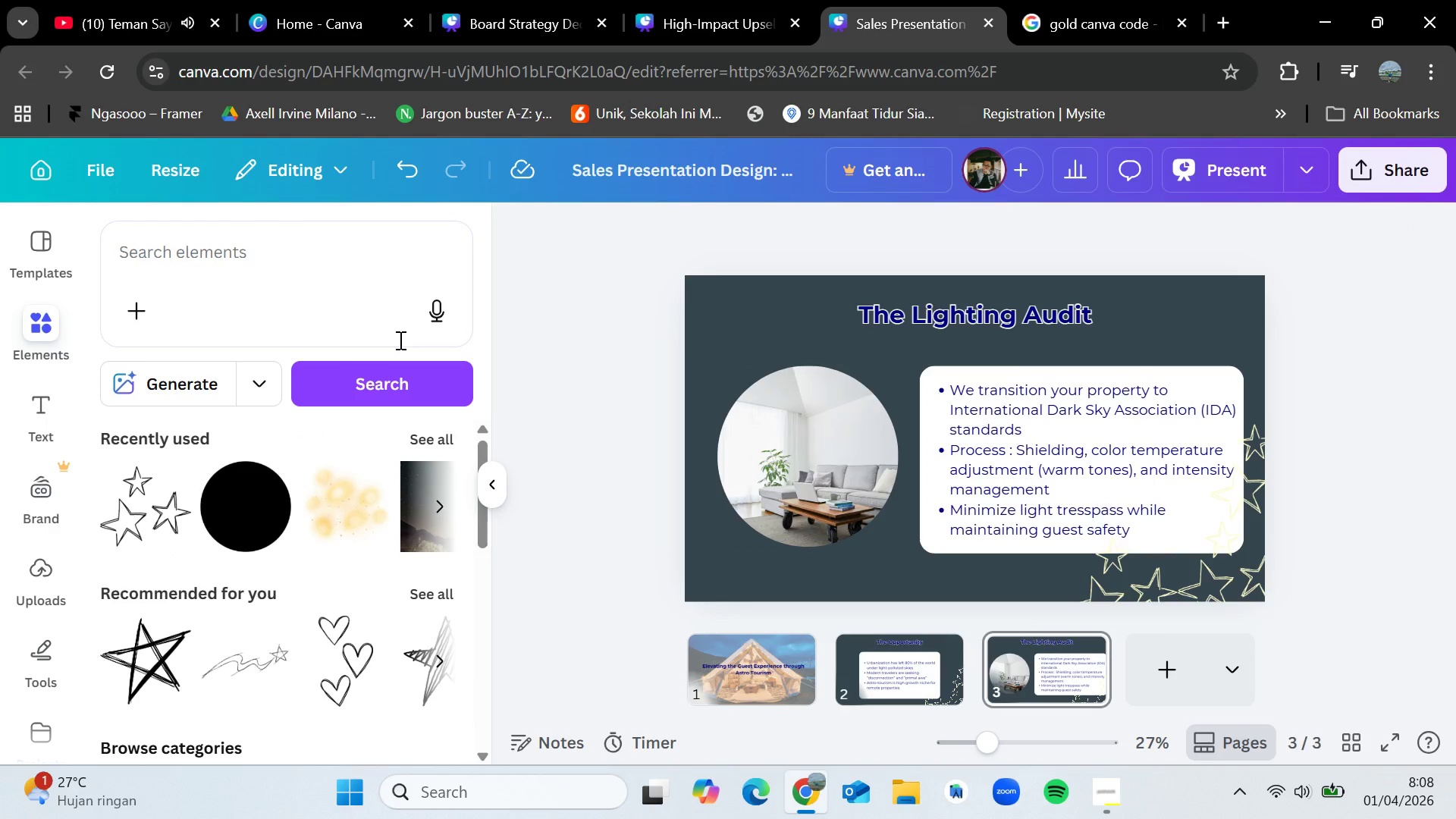 
scroll: coordinate [40, 500], scroll_direction: down, amount: 3.0
 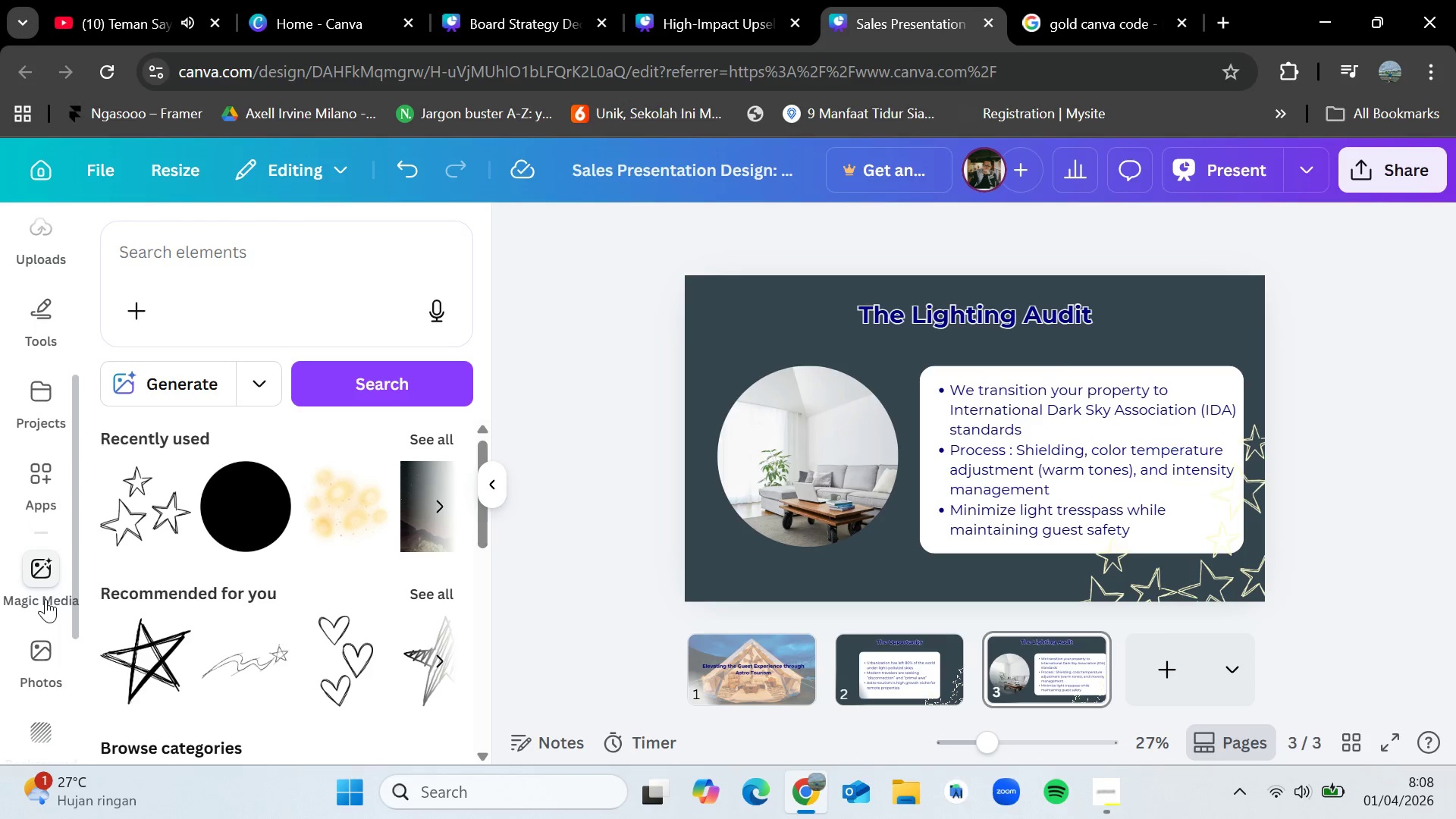 
left_click([46, 599])
 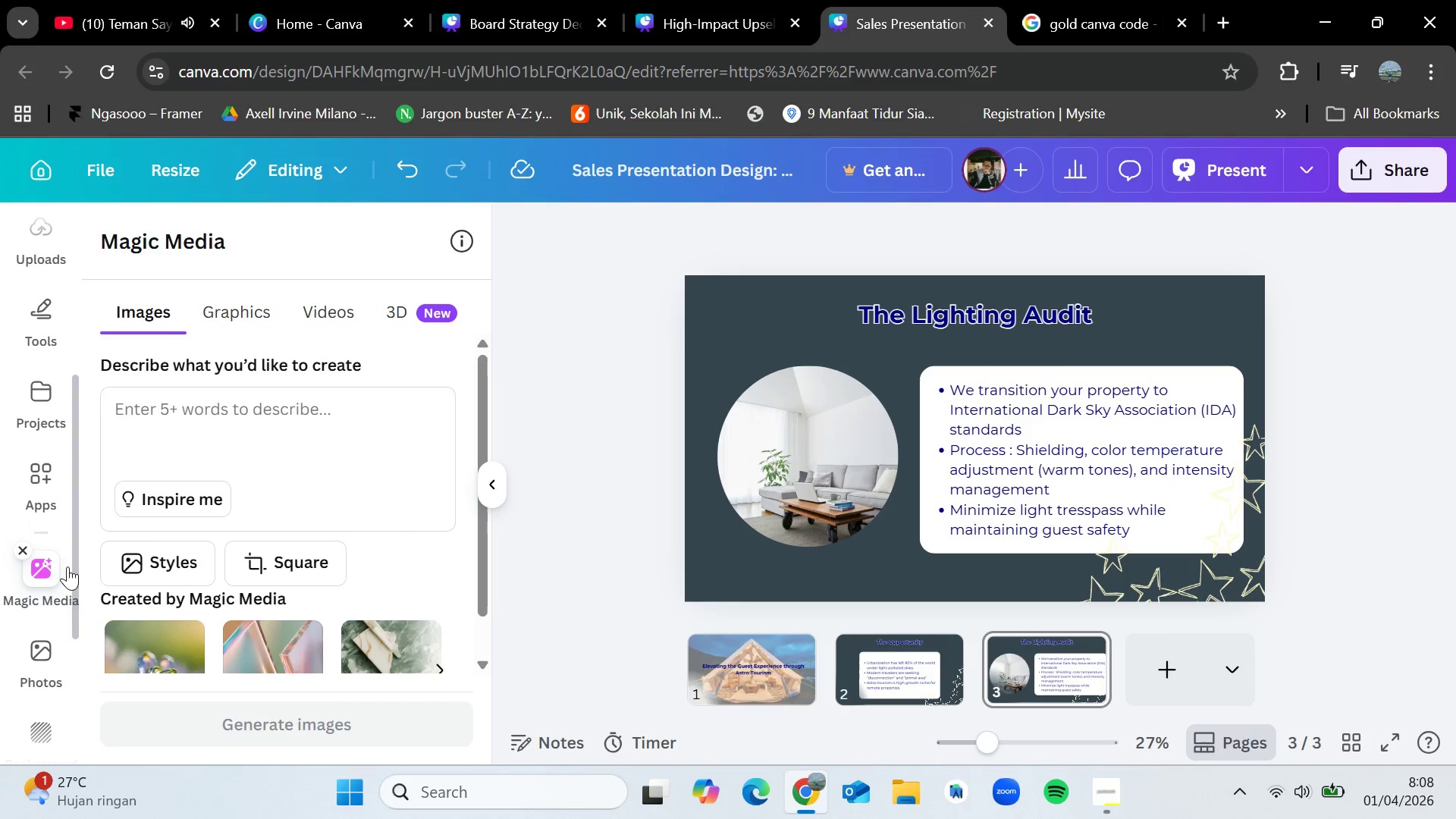 
scroll: coordinate [224, 445], scroll_direction: up, amount: 1.0
 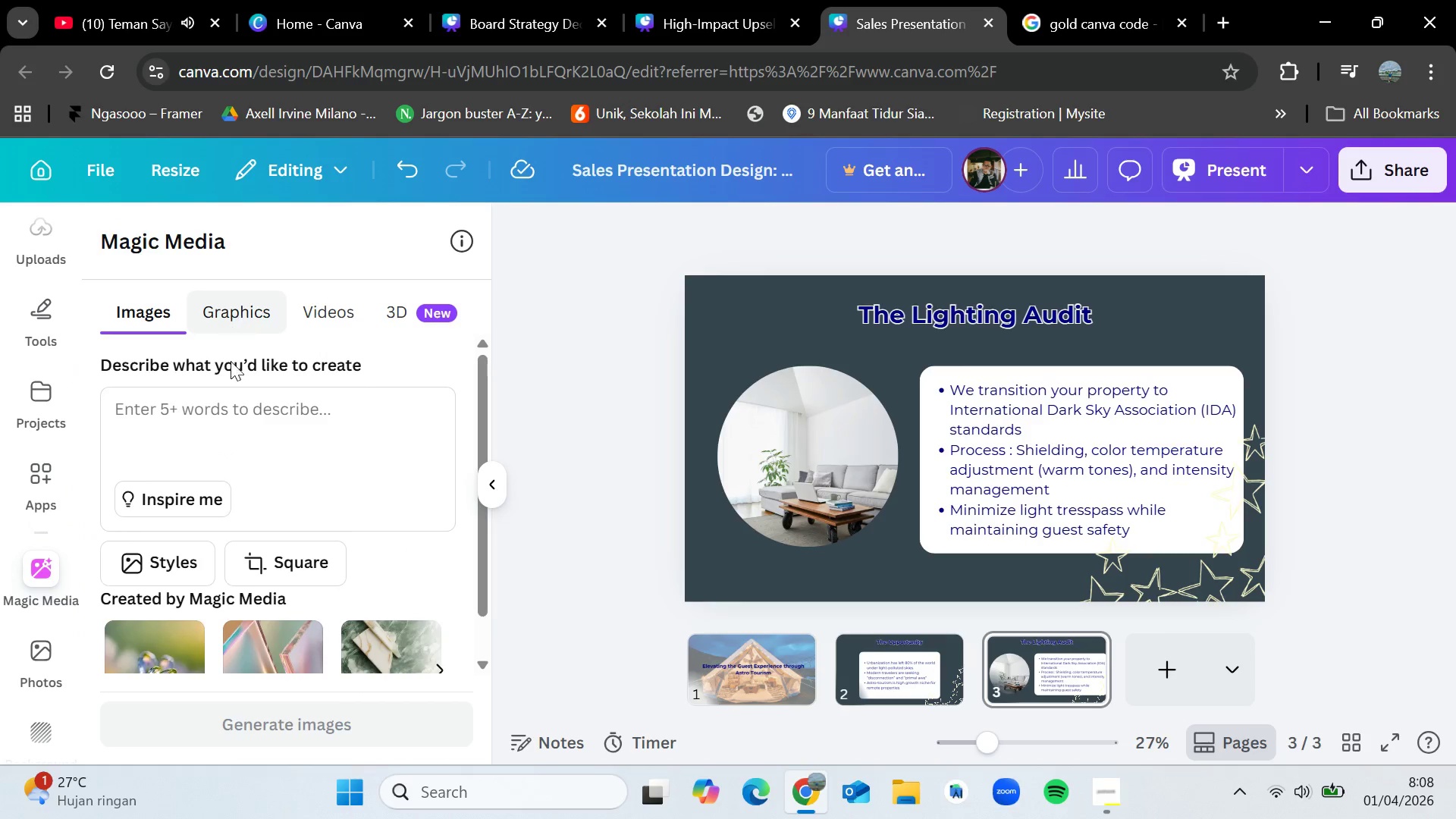 
left_click([239, 446])
 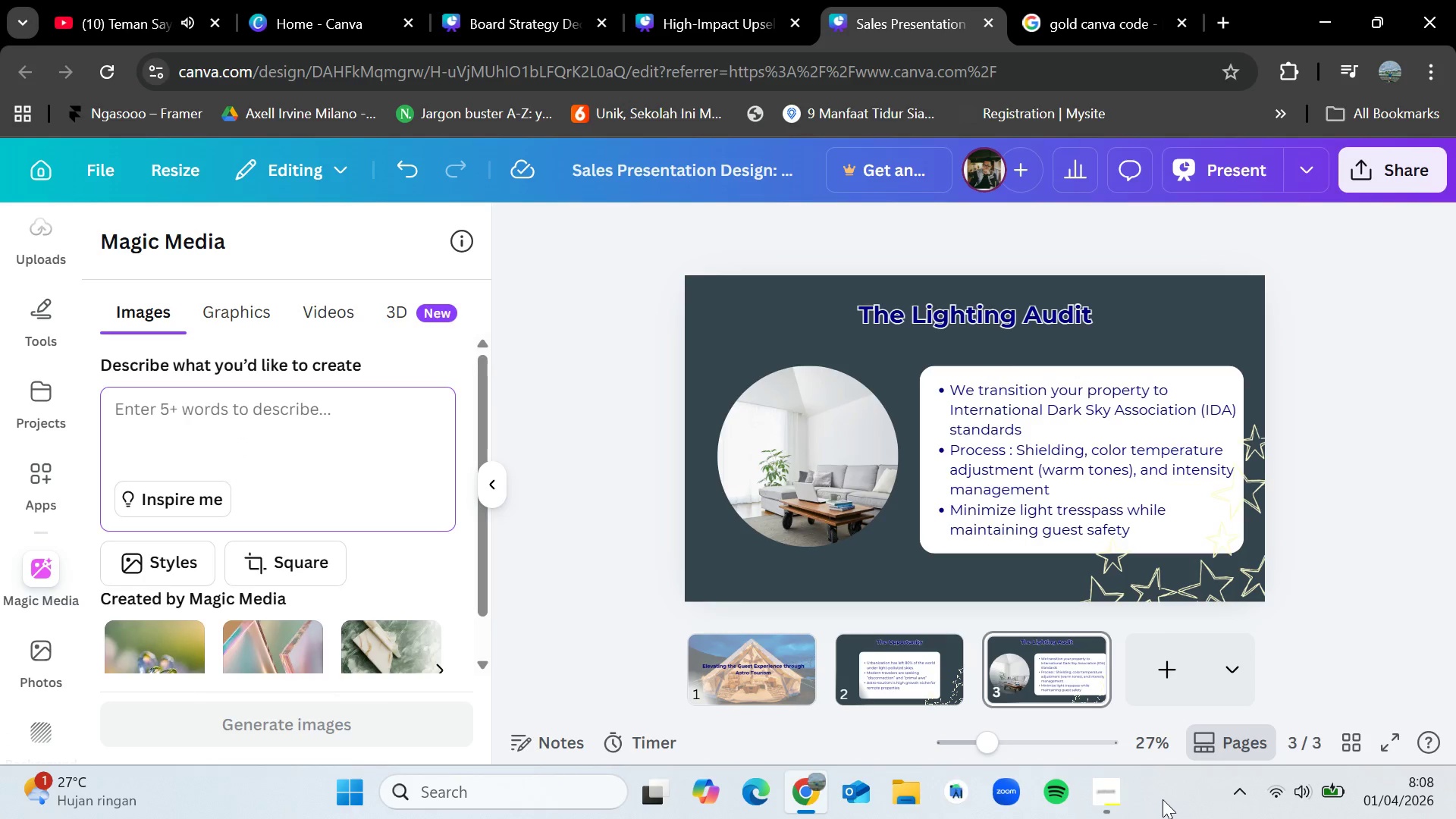 
left_click([1114, 789])